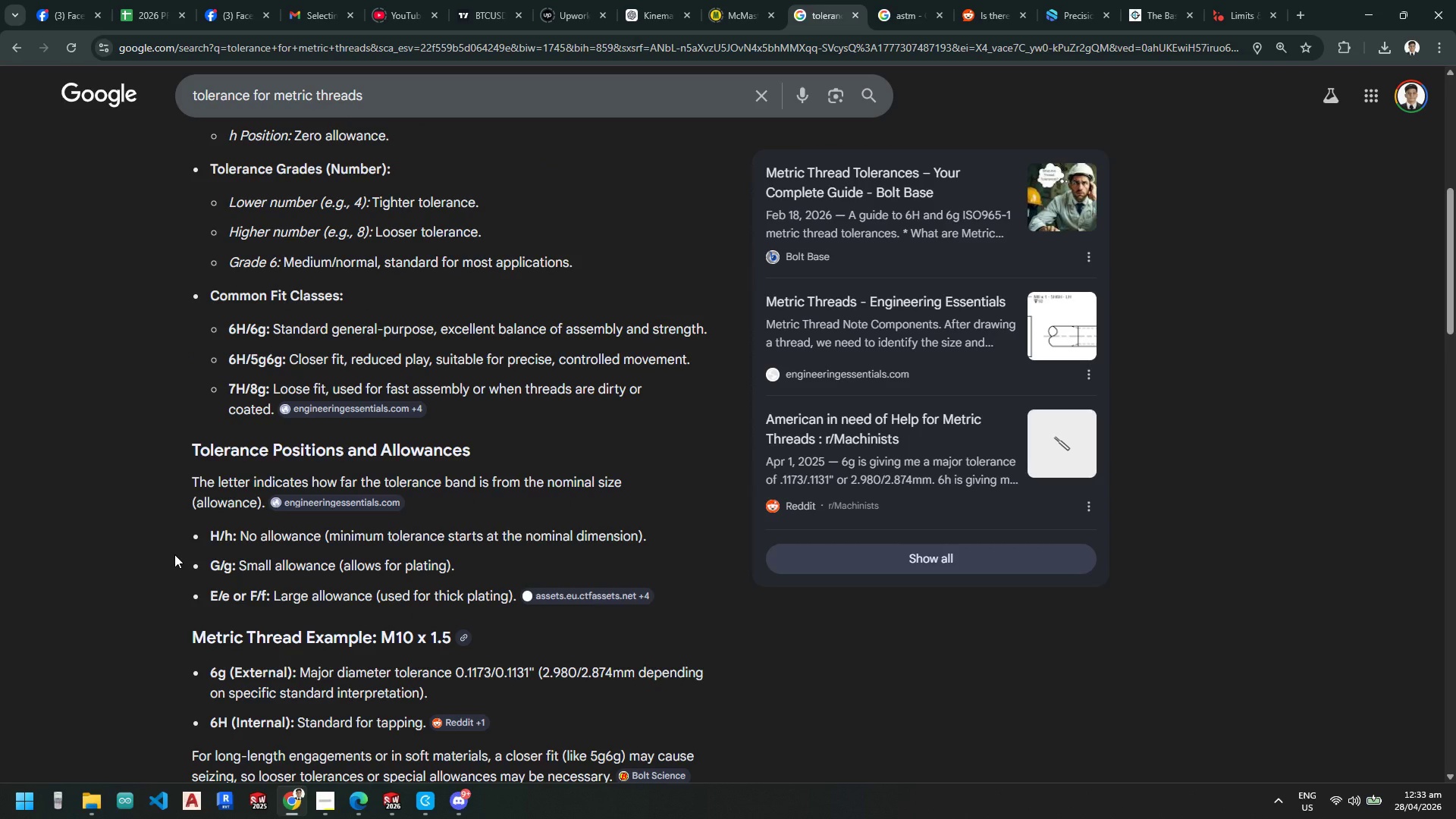 
wait(10.94)
 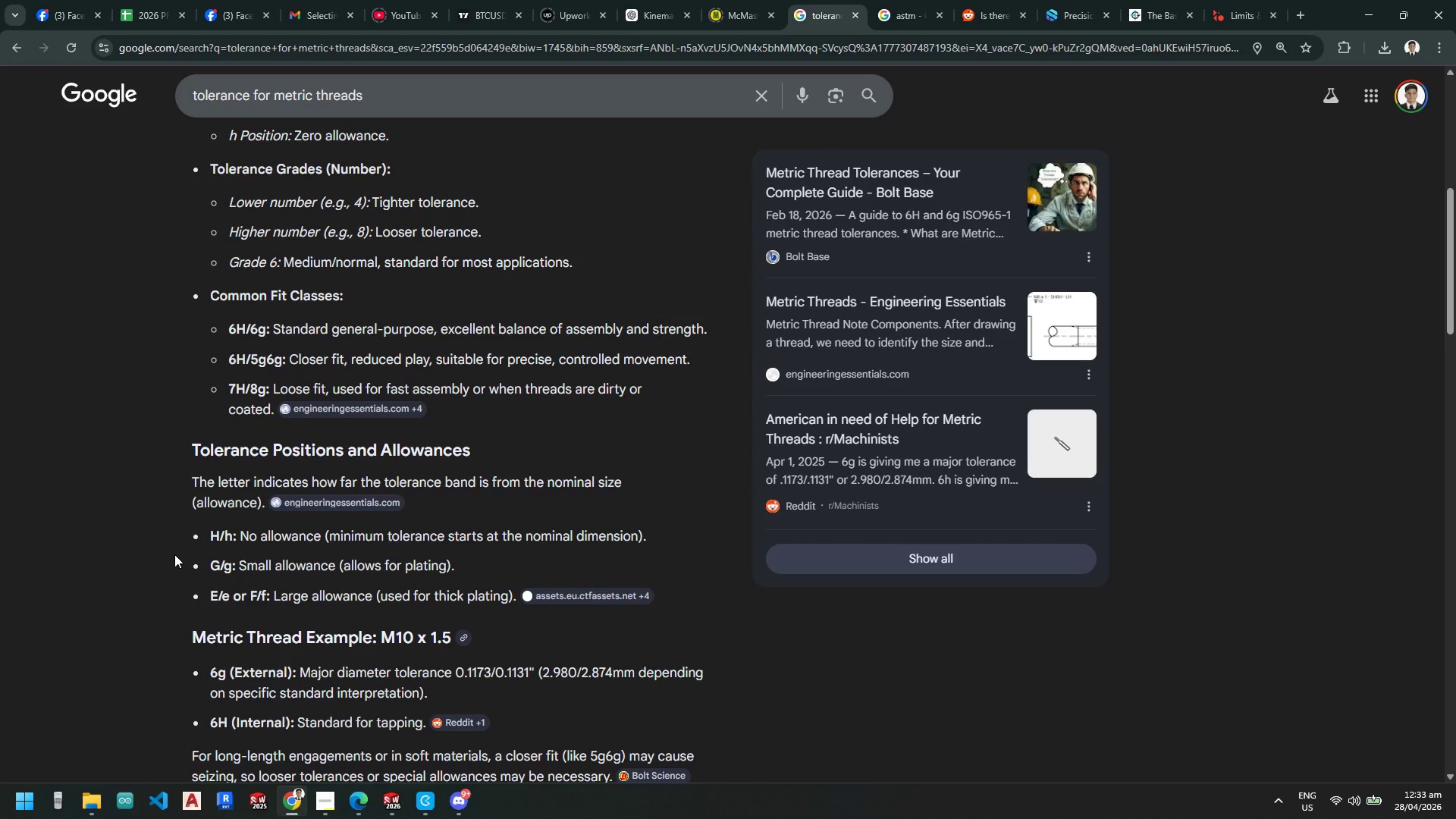 
scroll: coordinate [295, 463], scroll_direction: up, amount: 8.0
 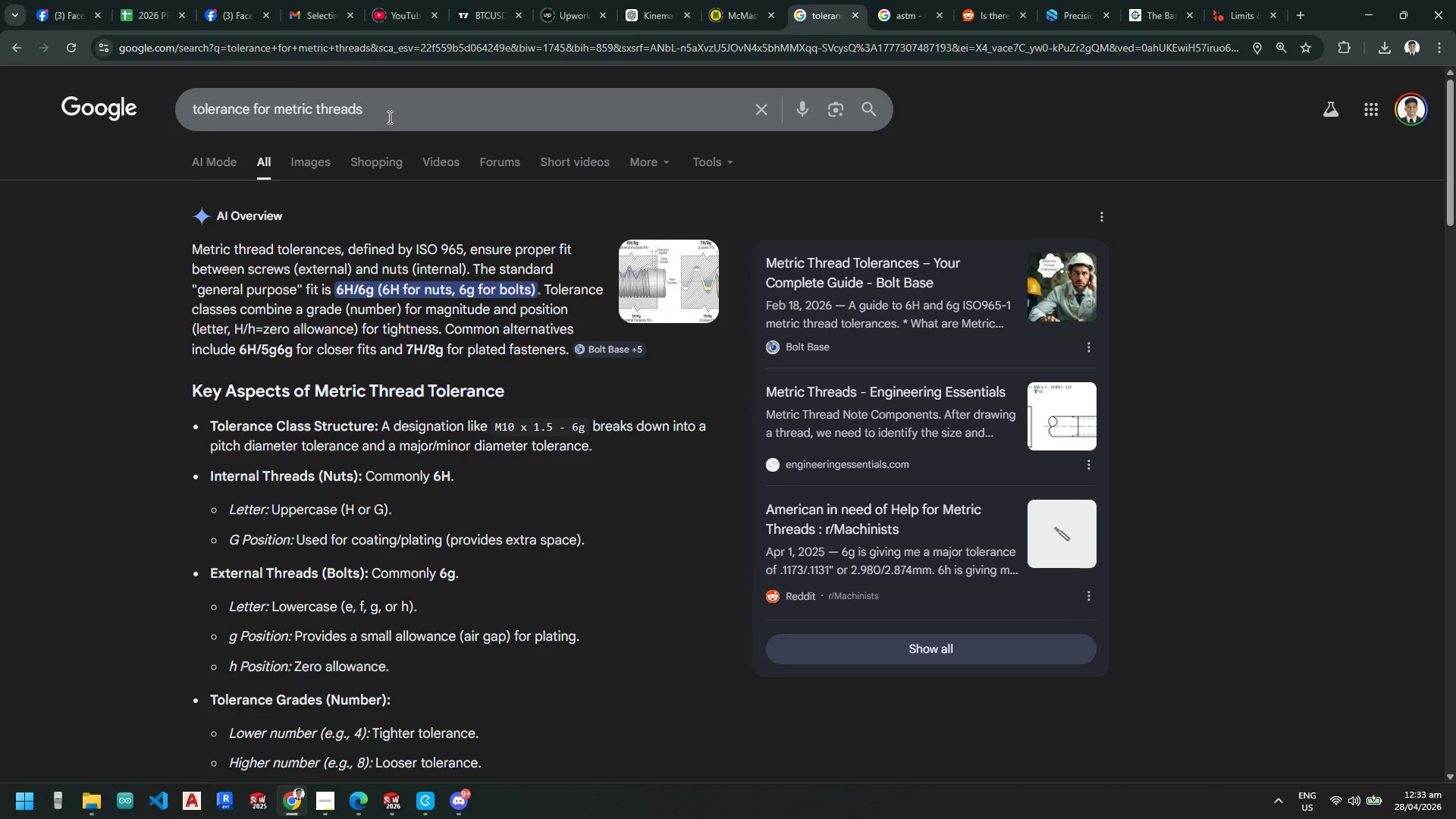 
left_click([391, 111])
 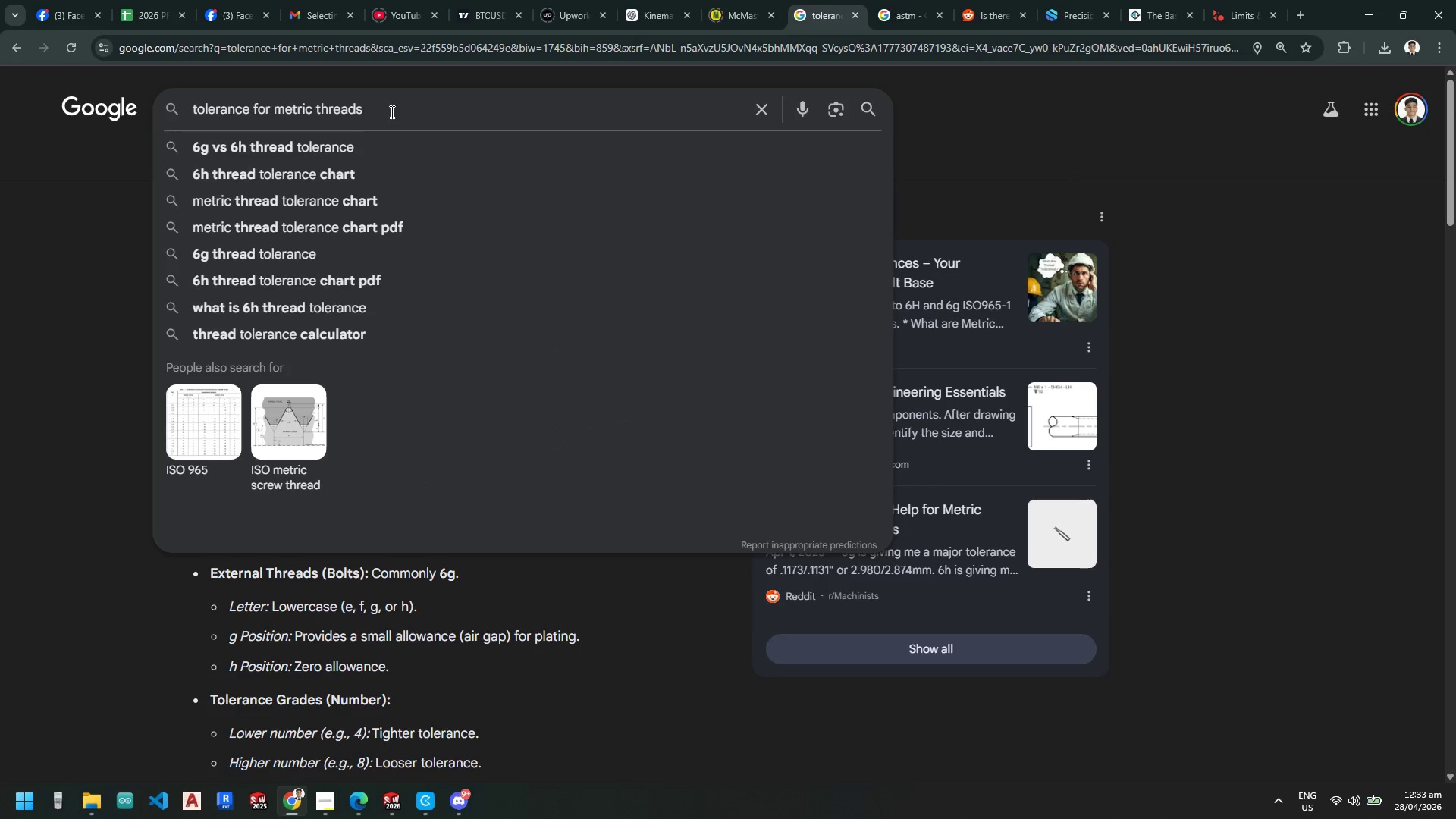 
type( for precio)
key(Backspace)
type(sion)
 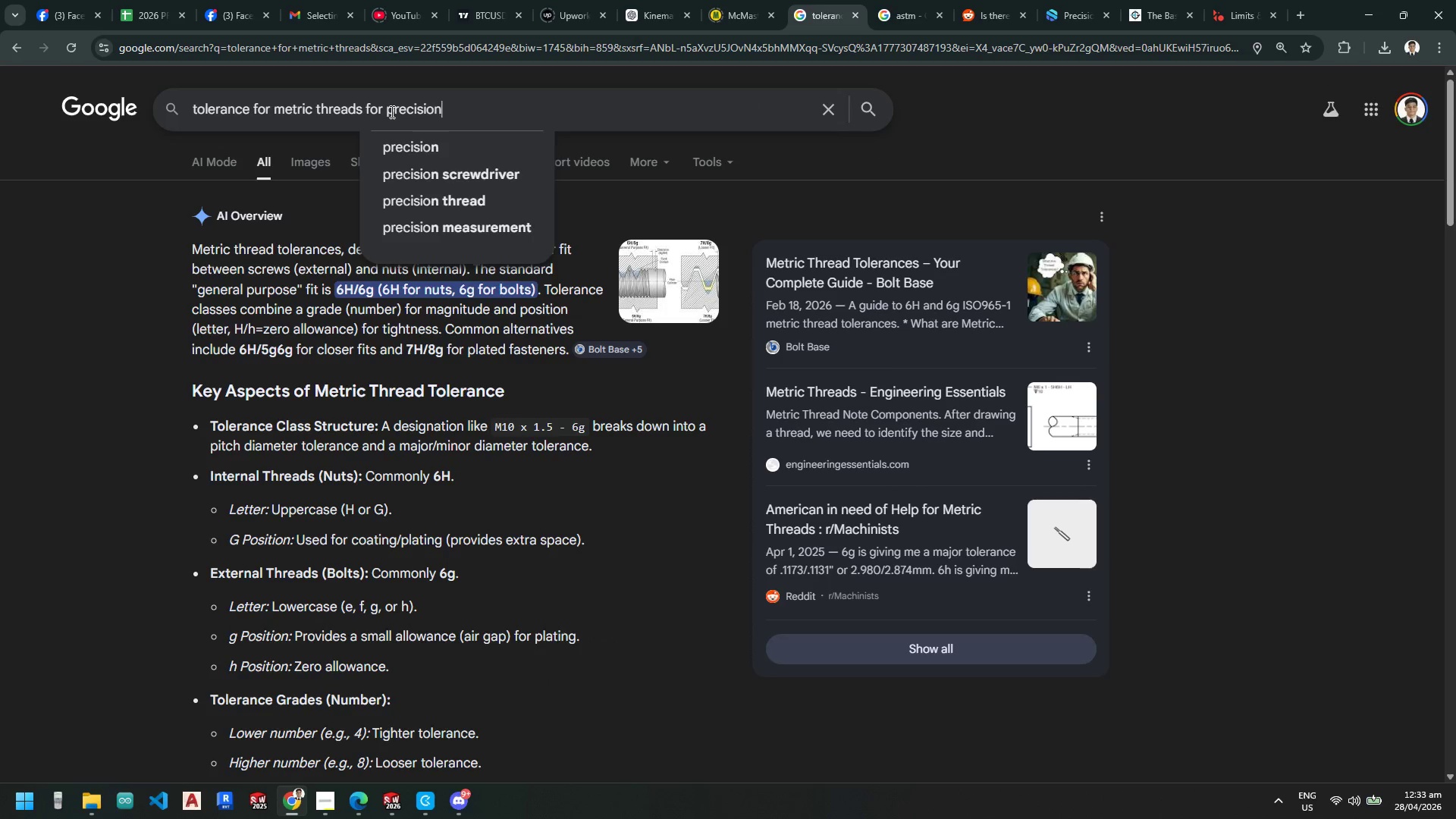 
key(Enter)
 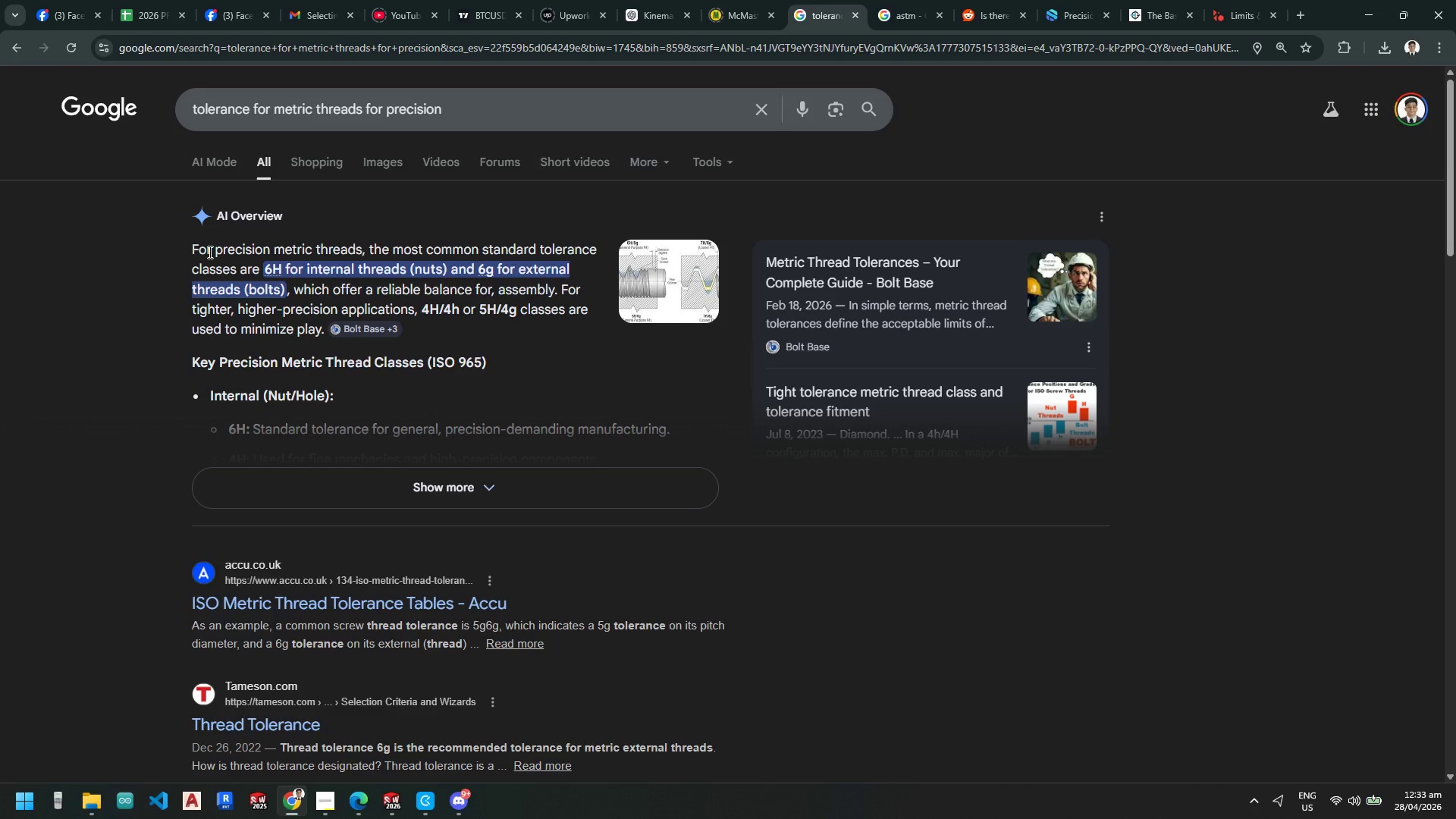 
wait(11.83)
 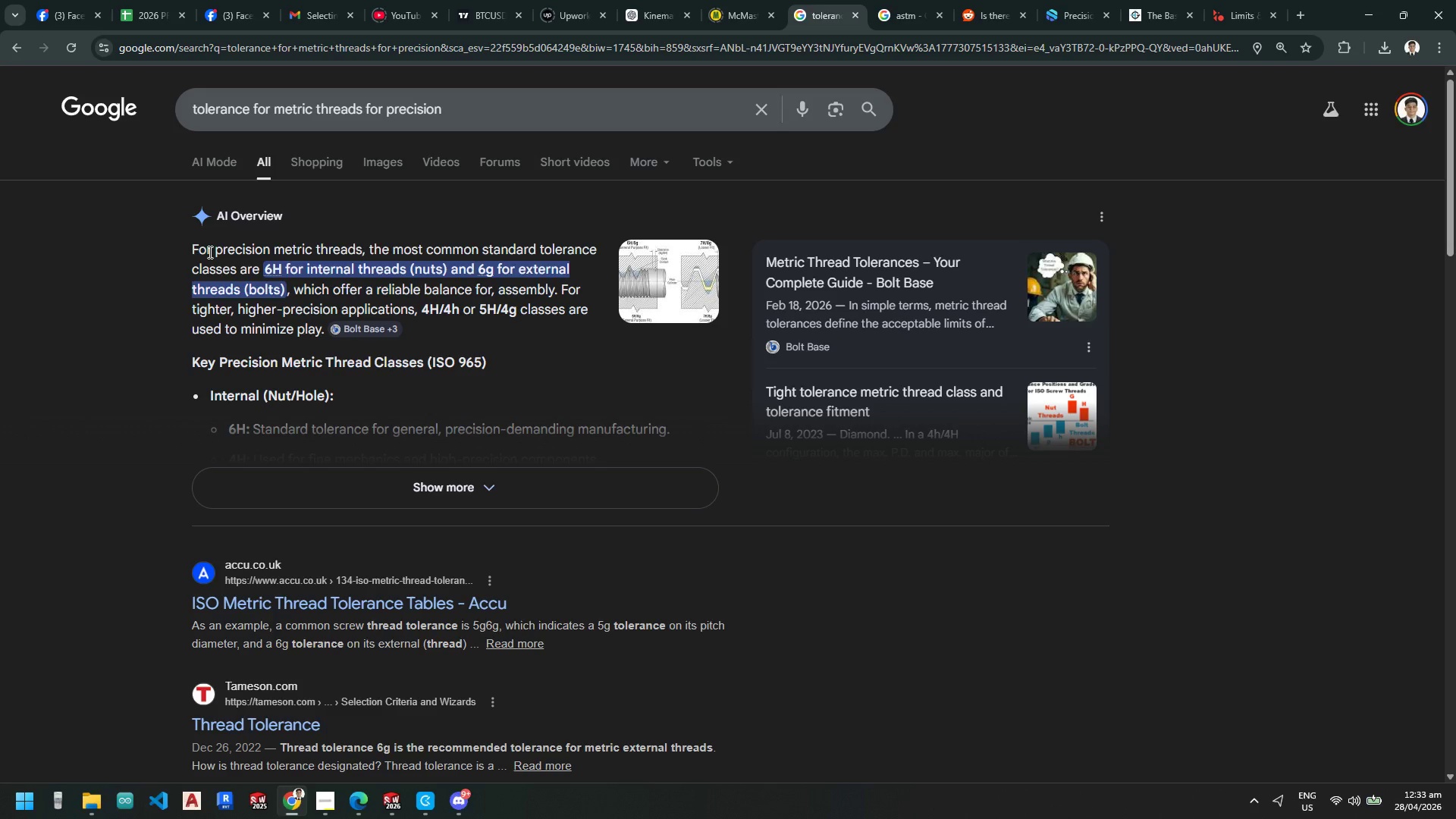 
left_click([428, 481])
 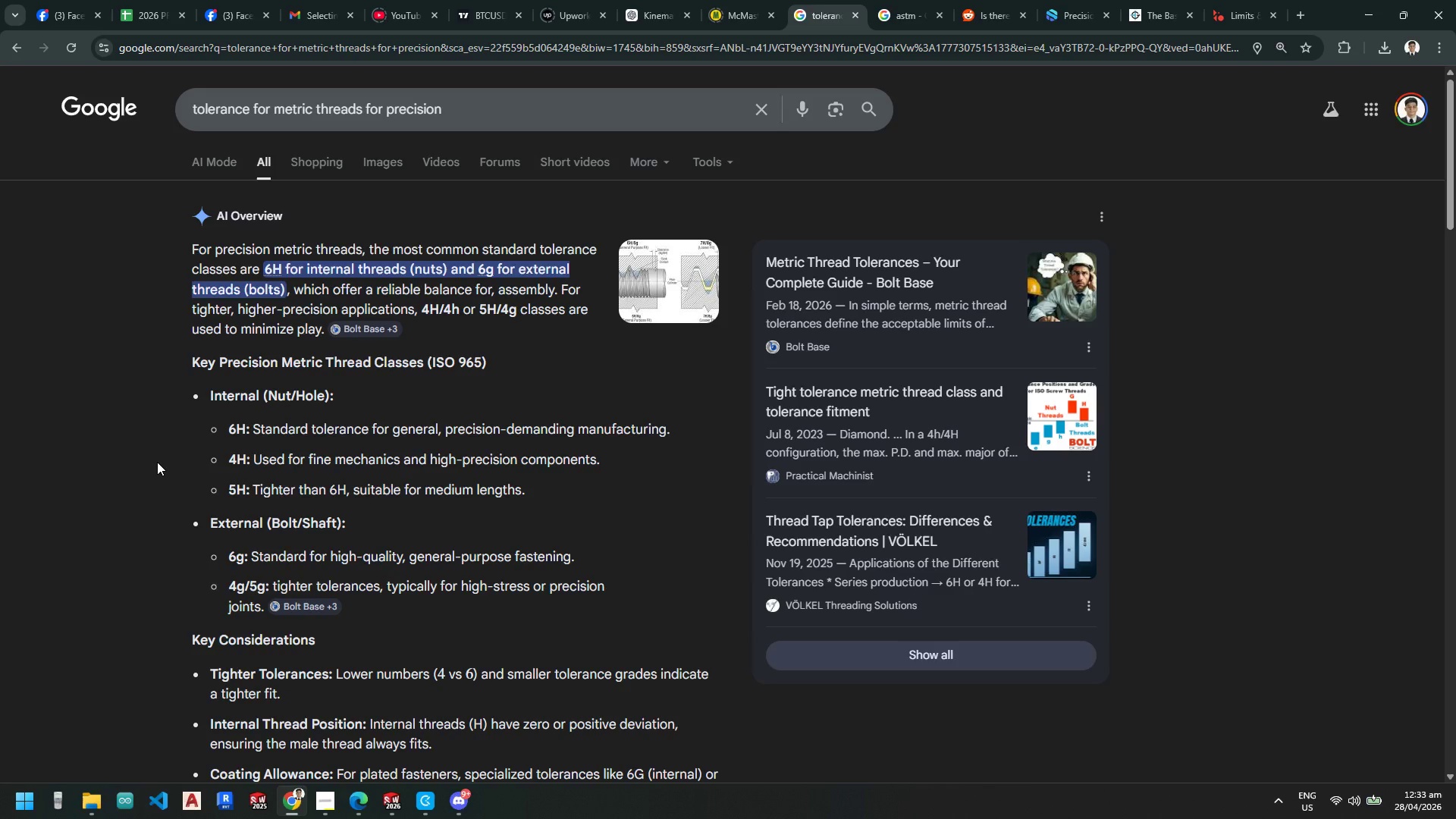 
wait(19.97)
 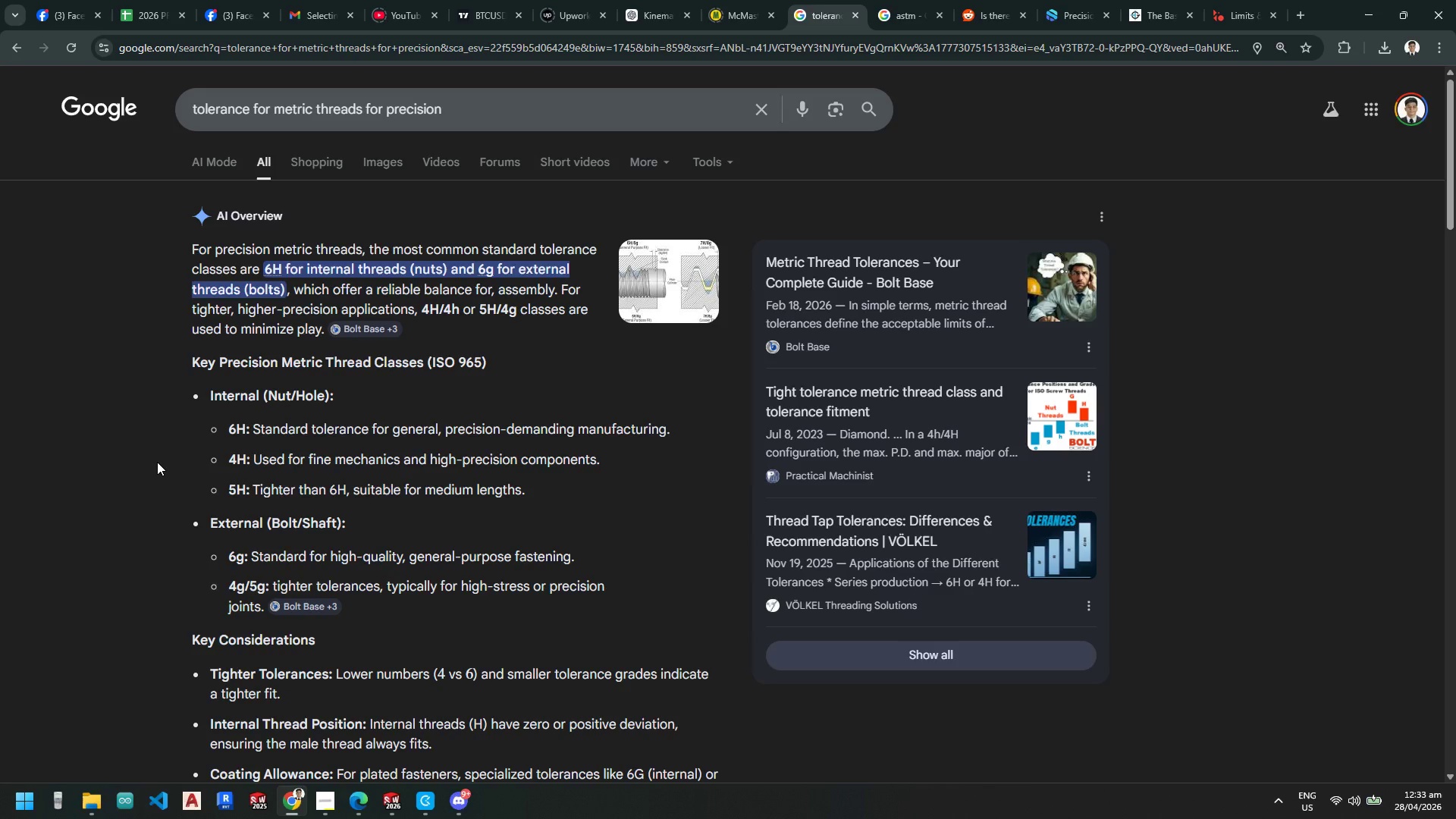 
scroll: coordinate [157, 462], scroll_direction: down, amount: 2.0
 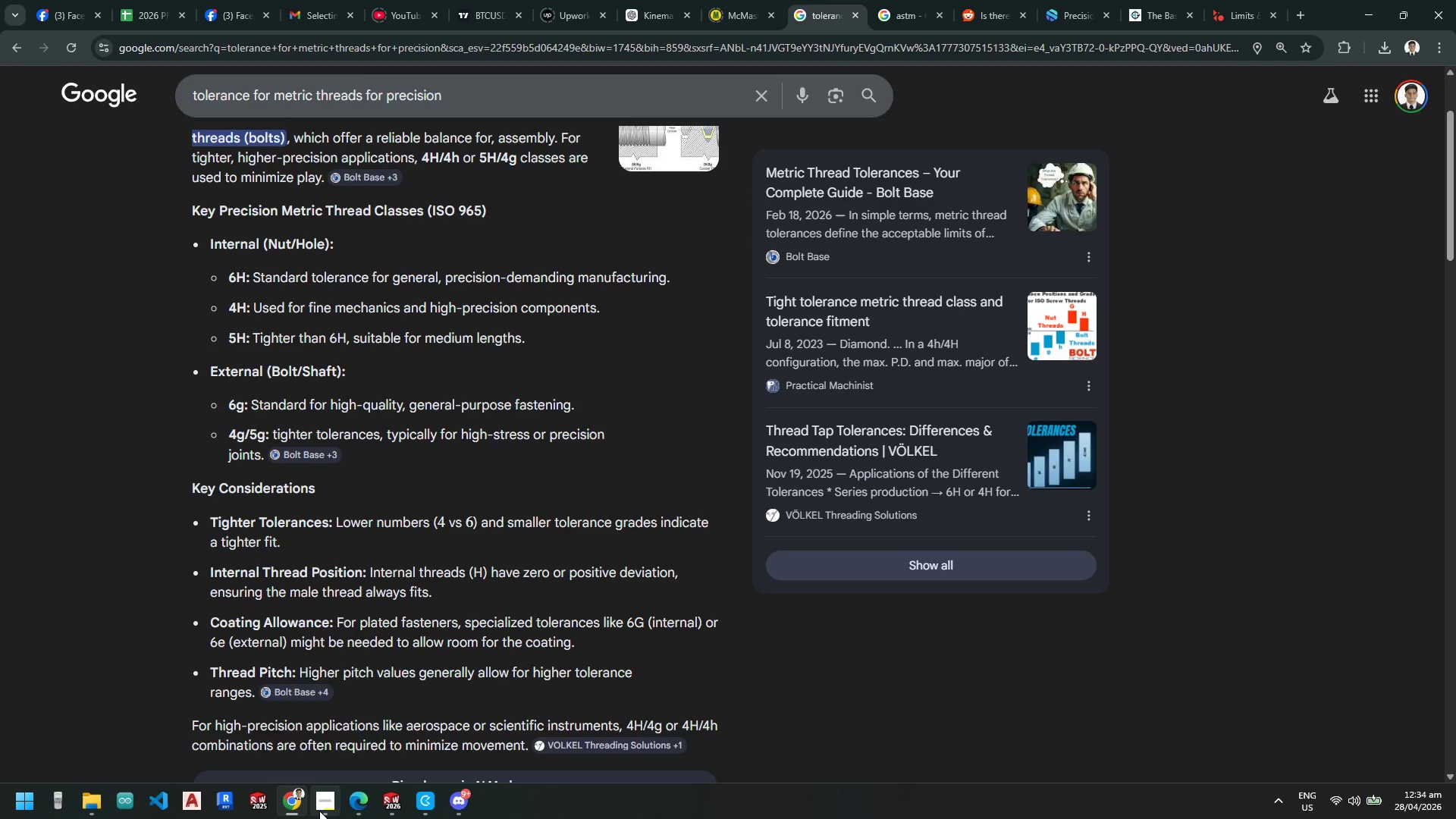 
wait(6.36)
 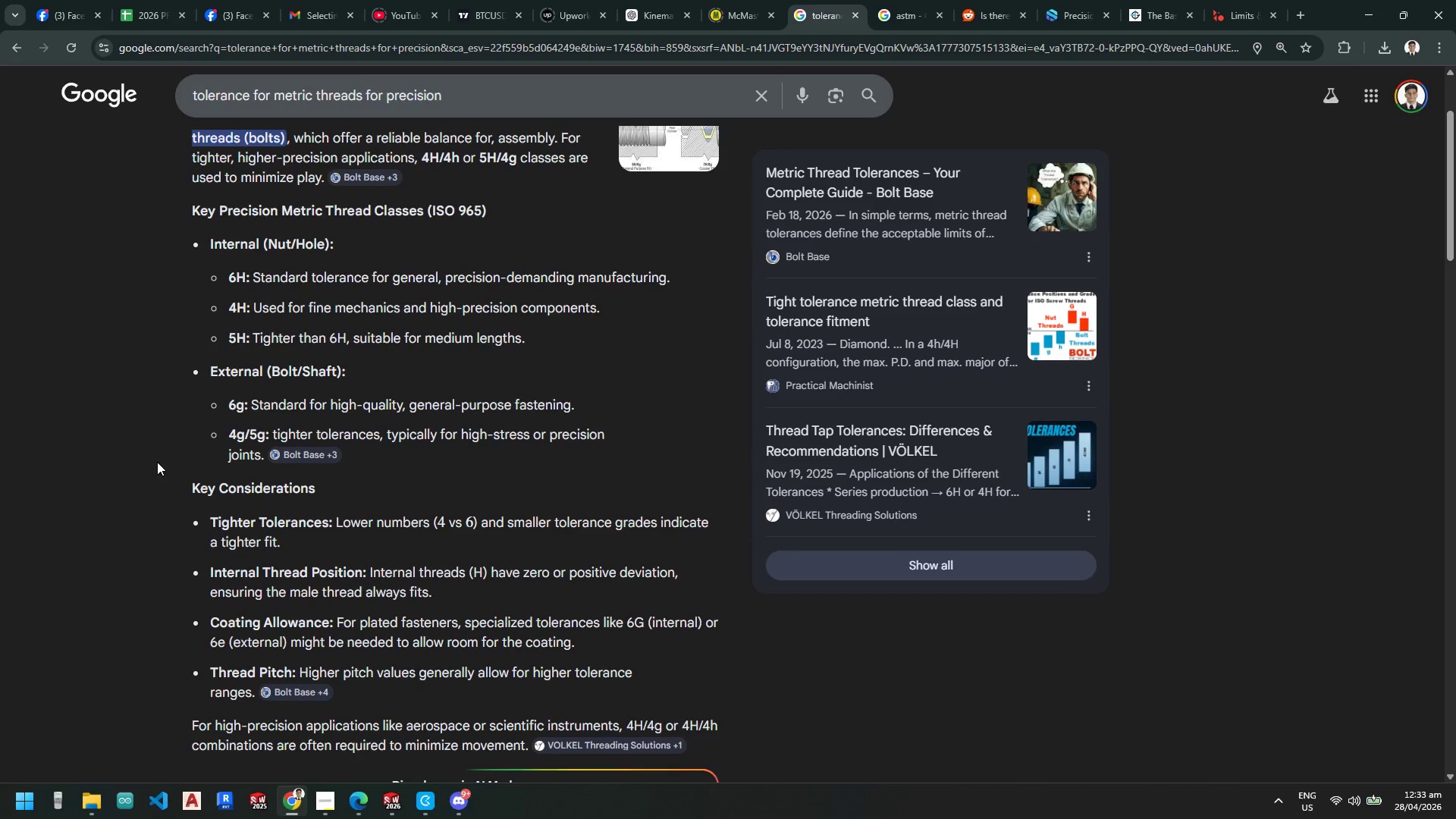 
left_click([397, 805])
 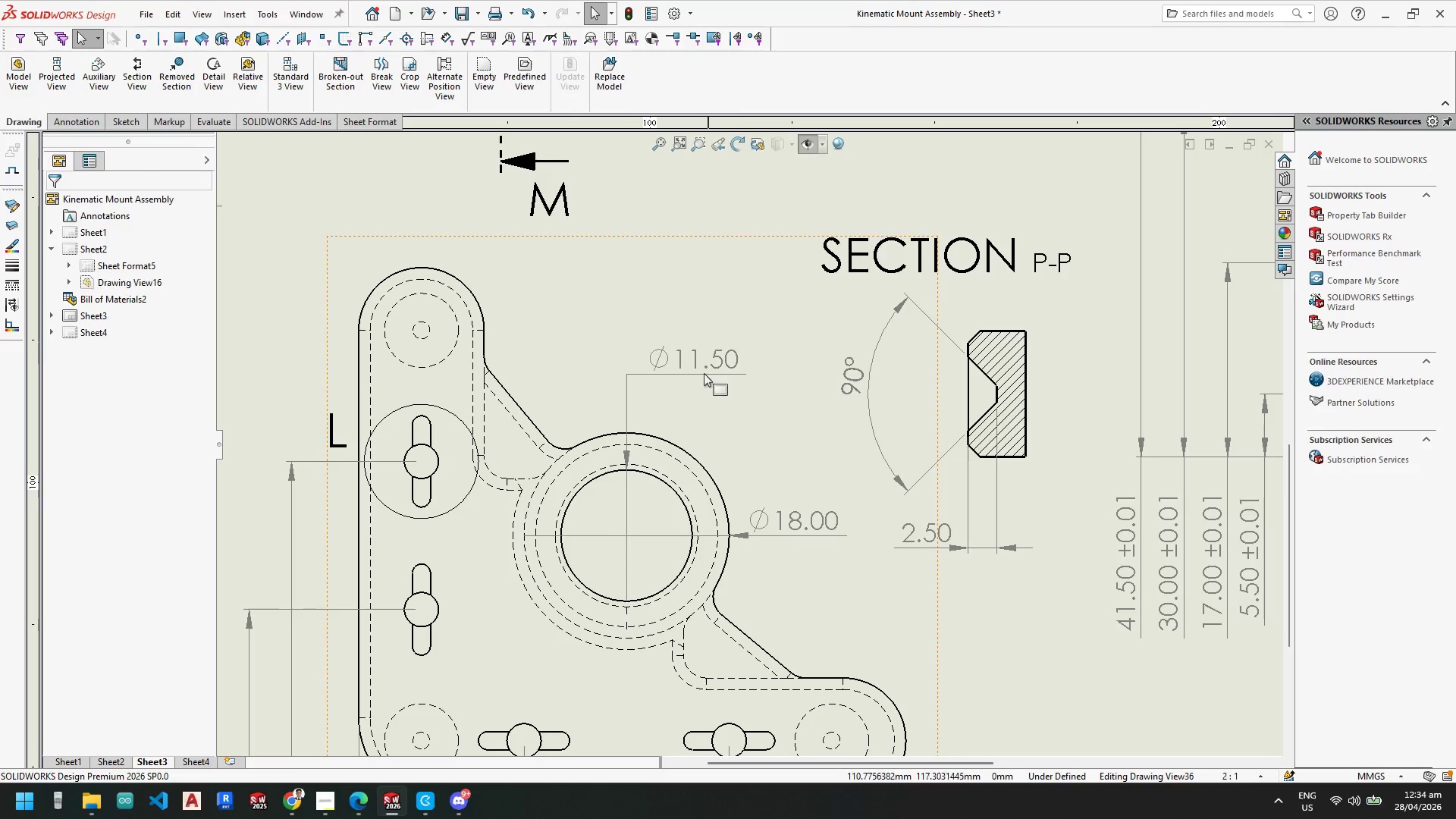 
scroll: coordinate [695, 388], scroll_direction: down, amount: 1.0
 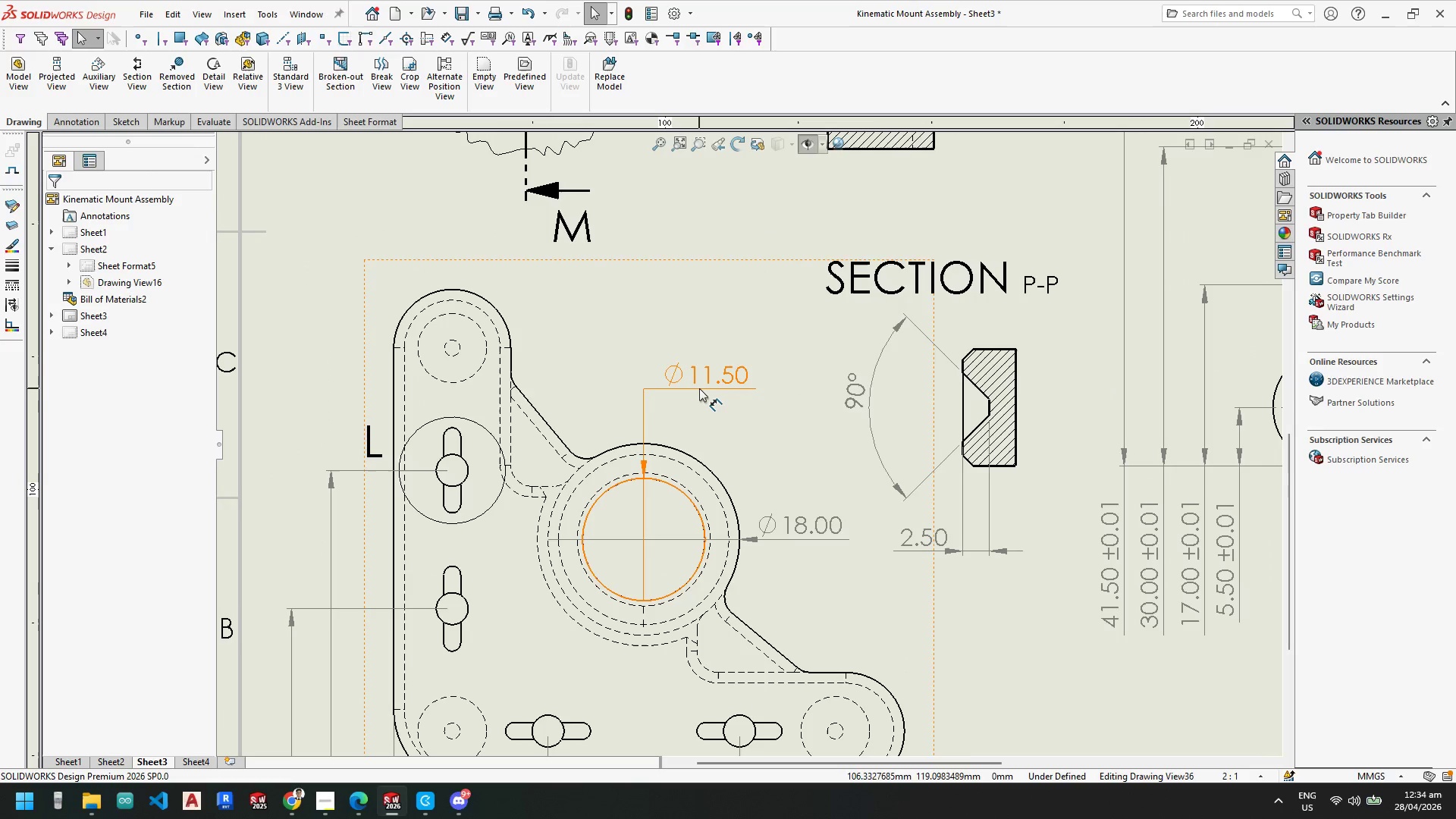 
key(Escape)
 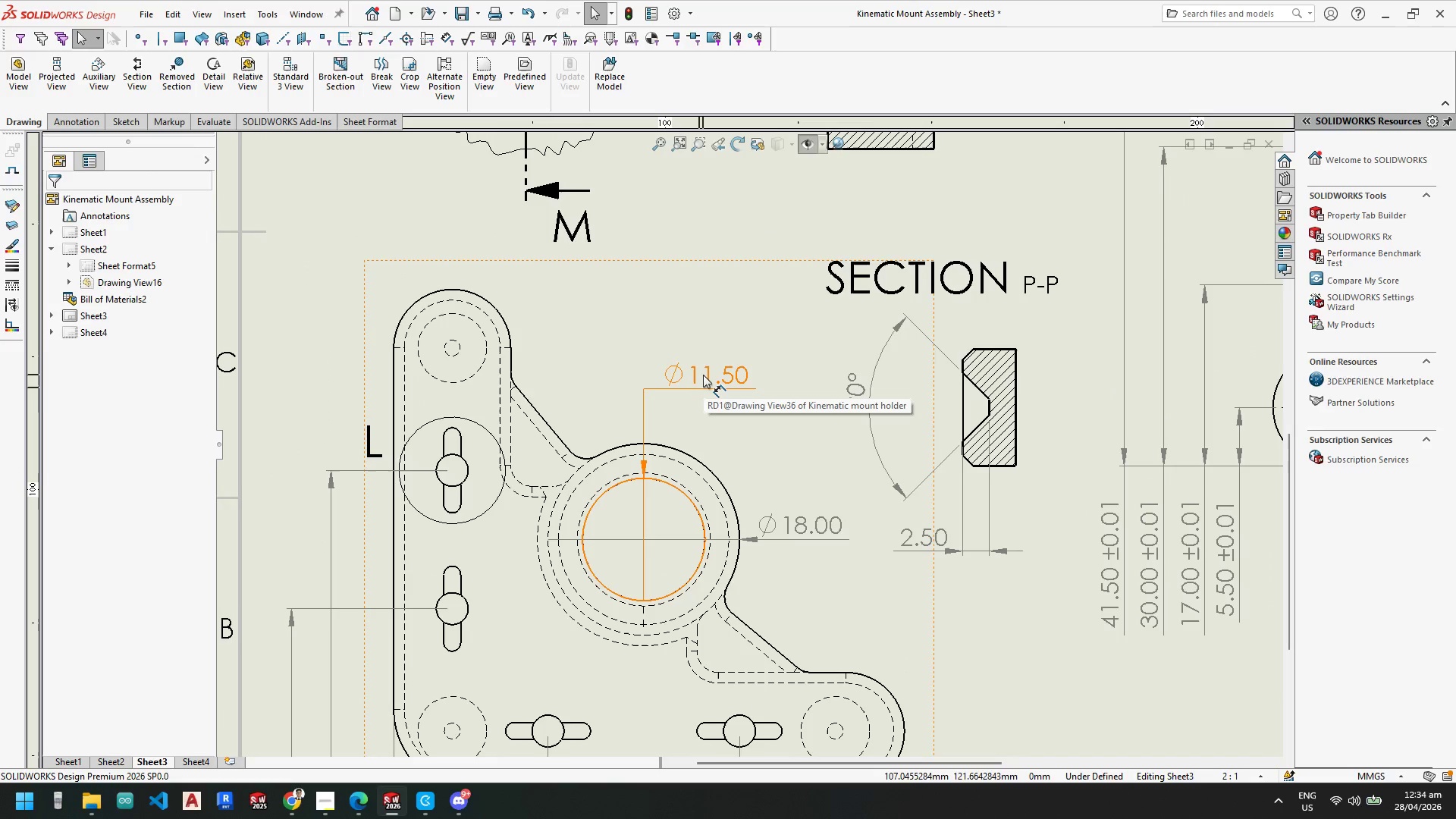 
left_click([703, 377])
 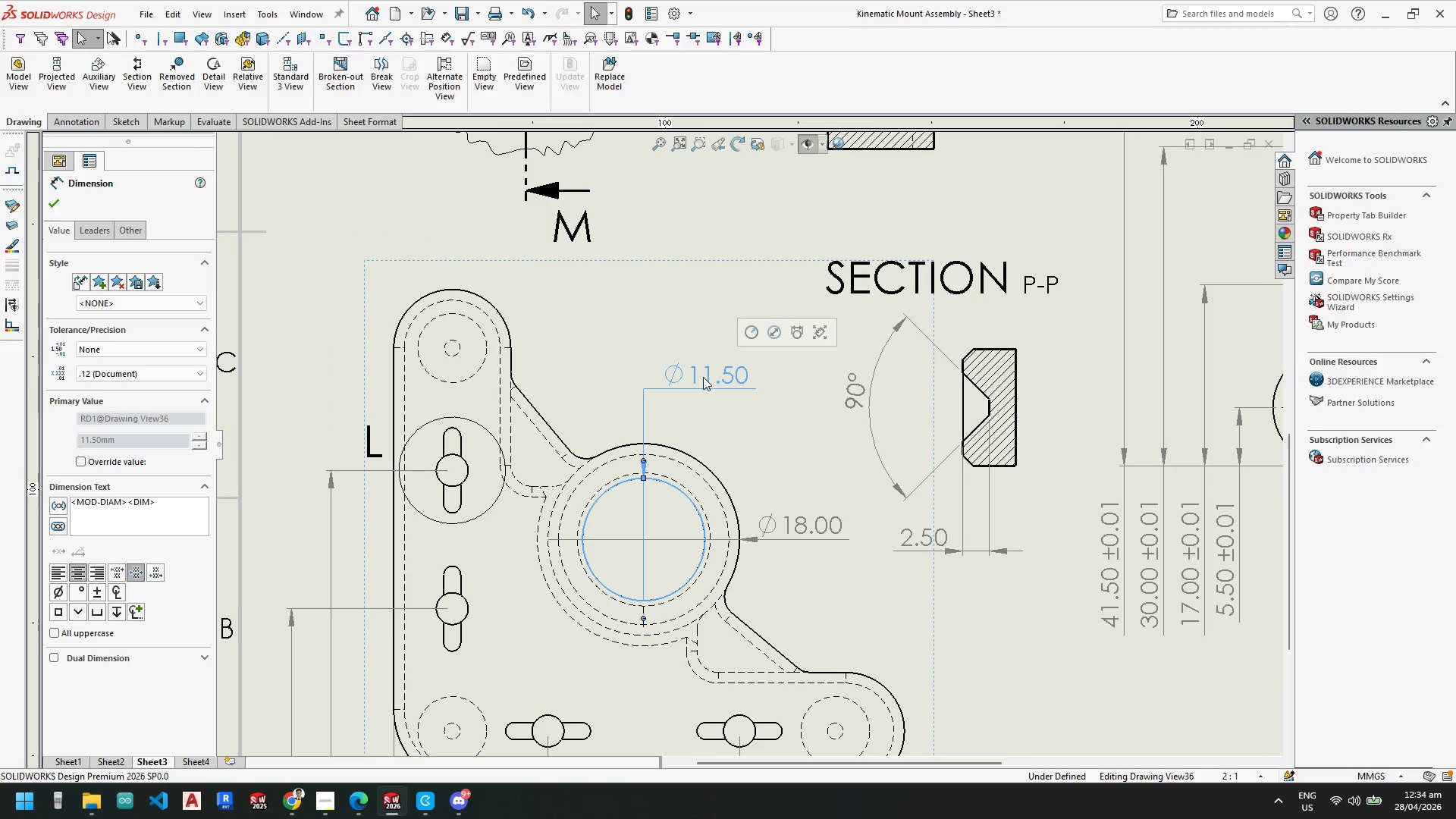 
key(Delete)
 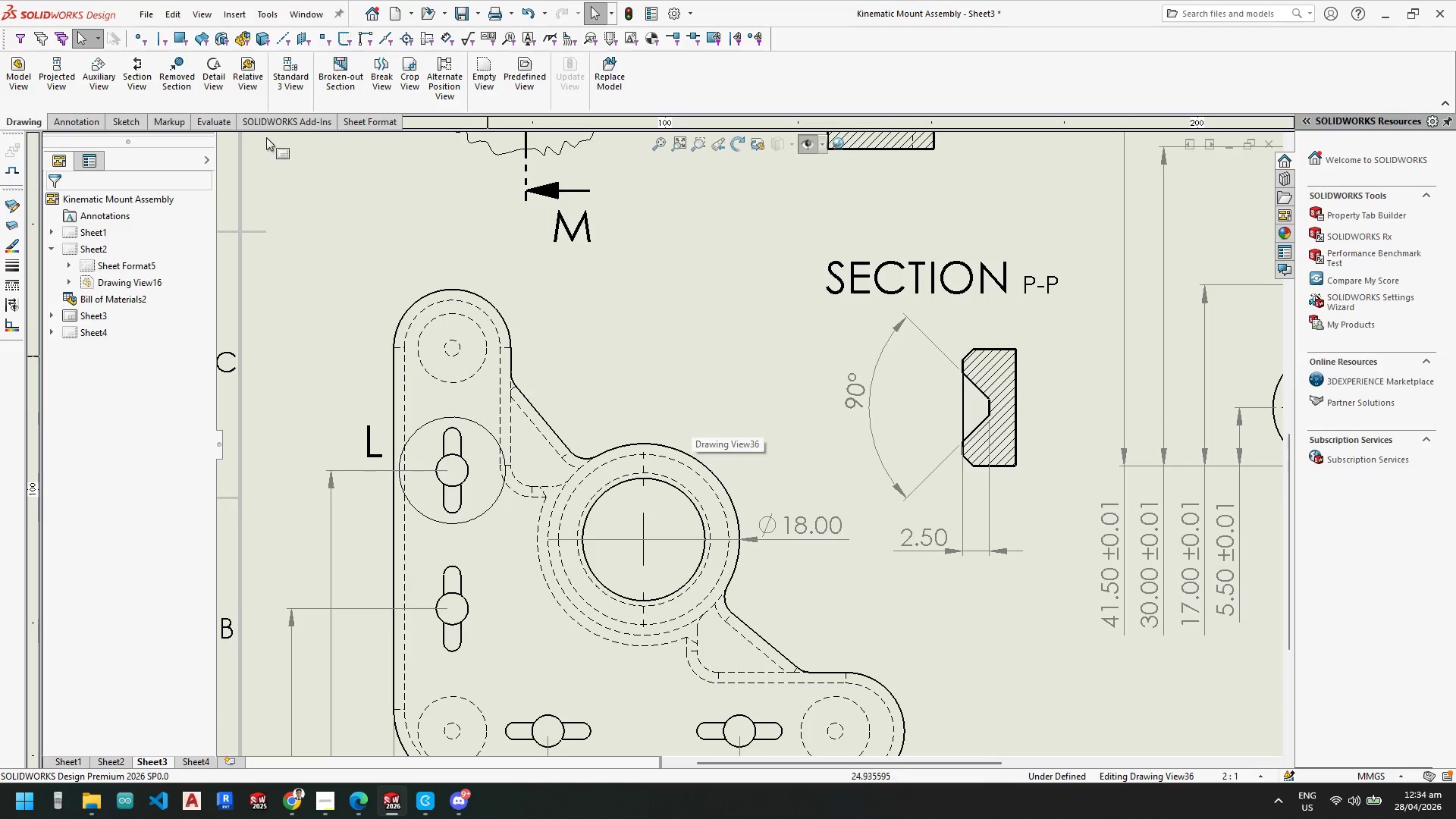 
left_click([89, 124])
 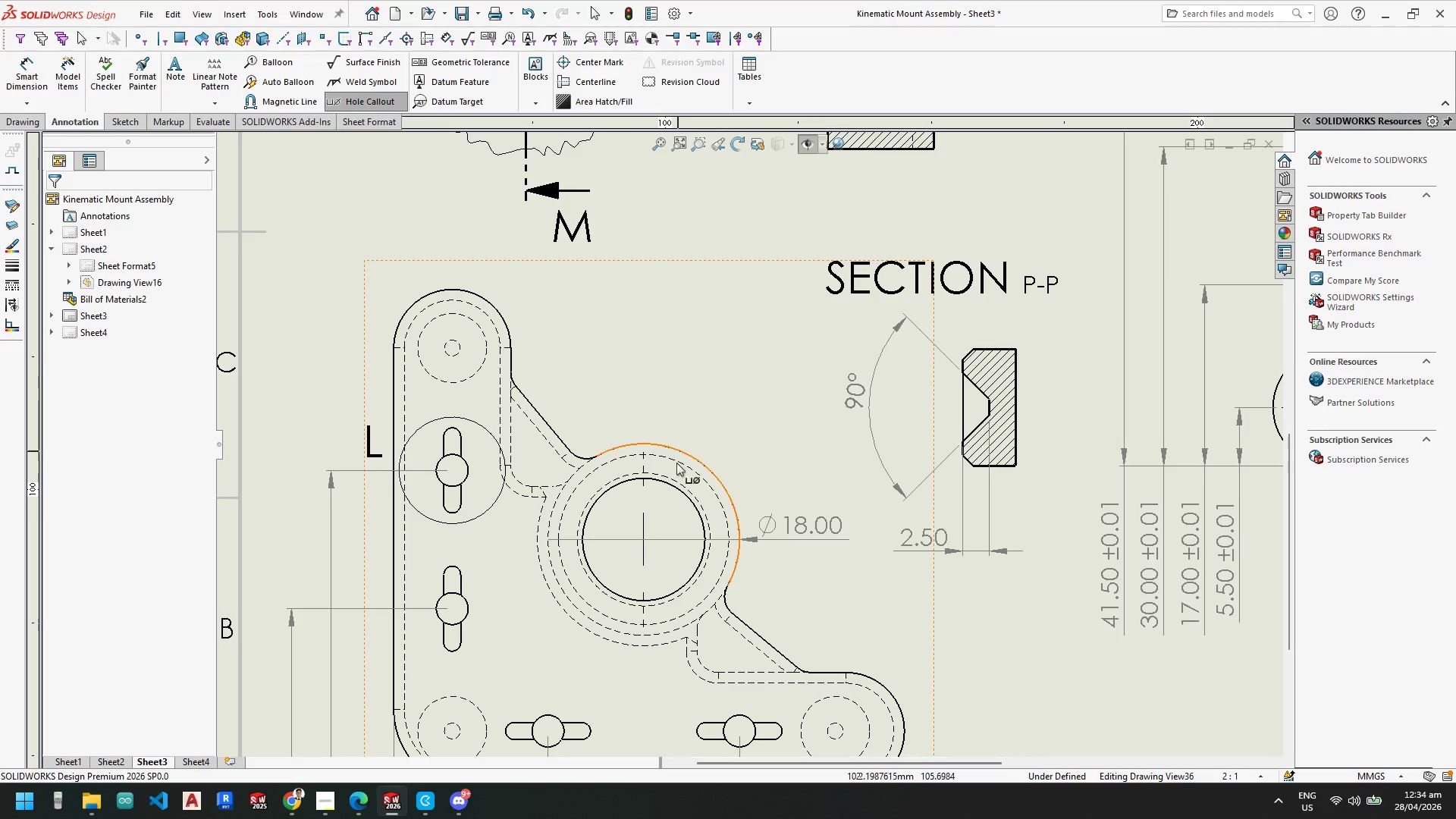 
left_click([668, 485])
 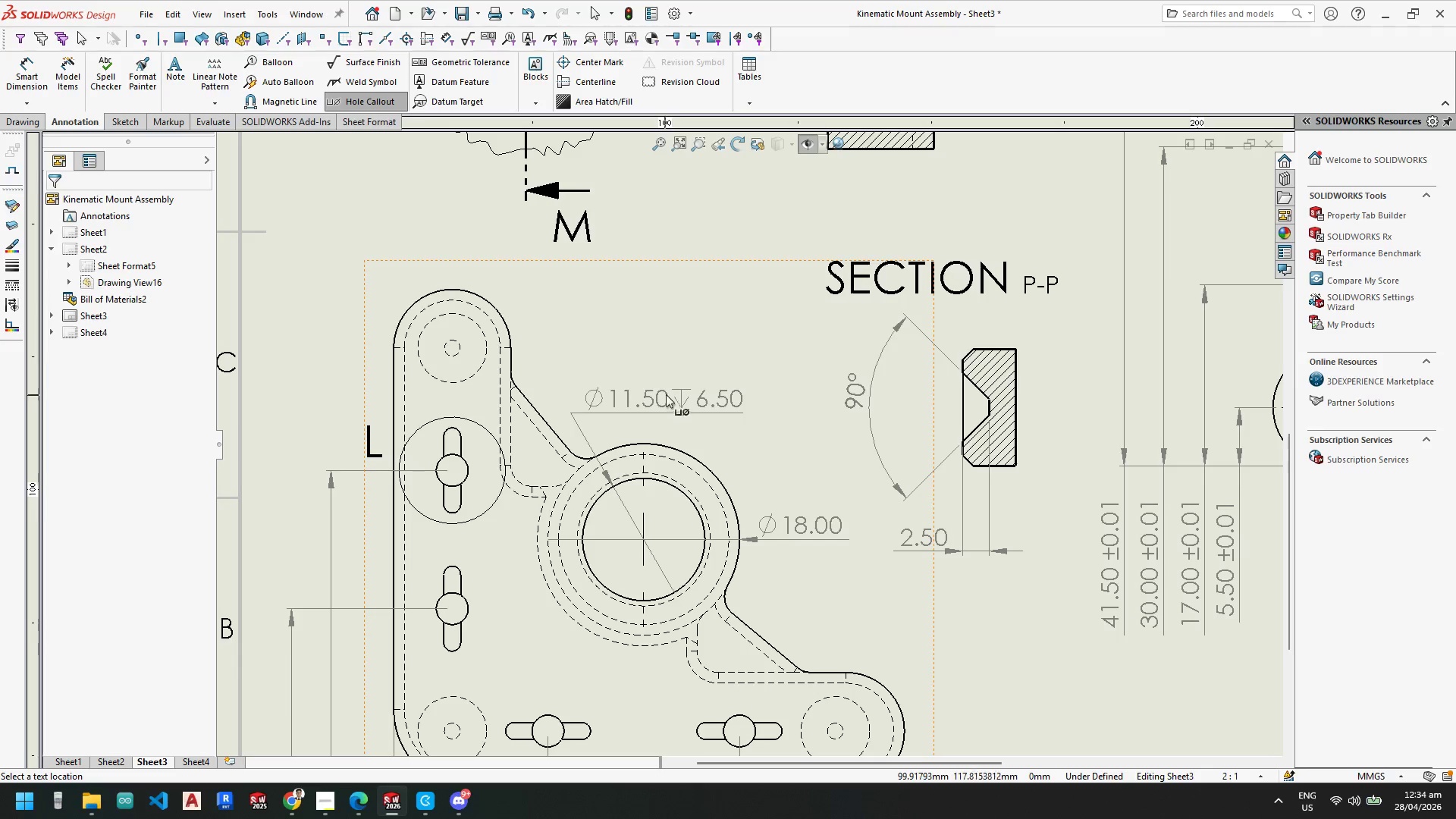 
mouse_move([689, 359])
 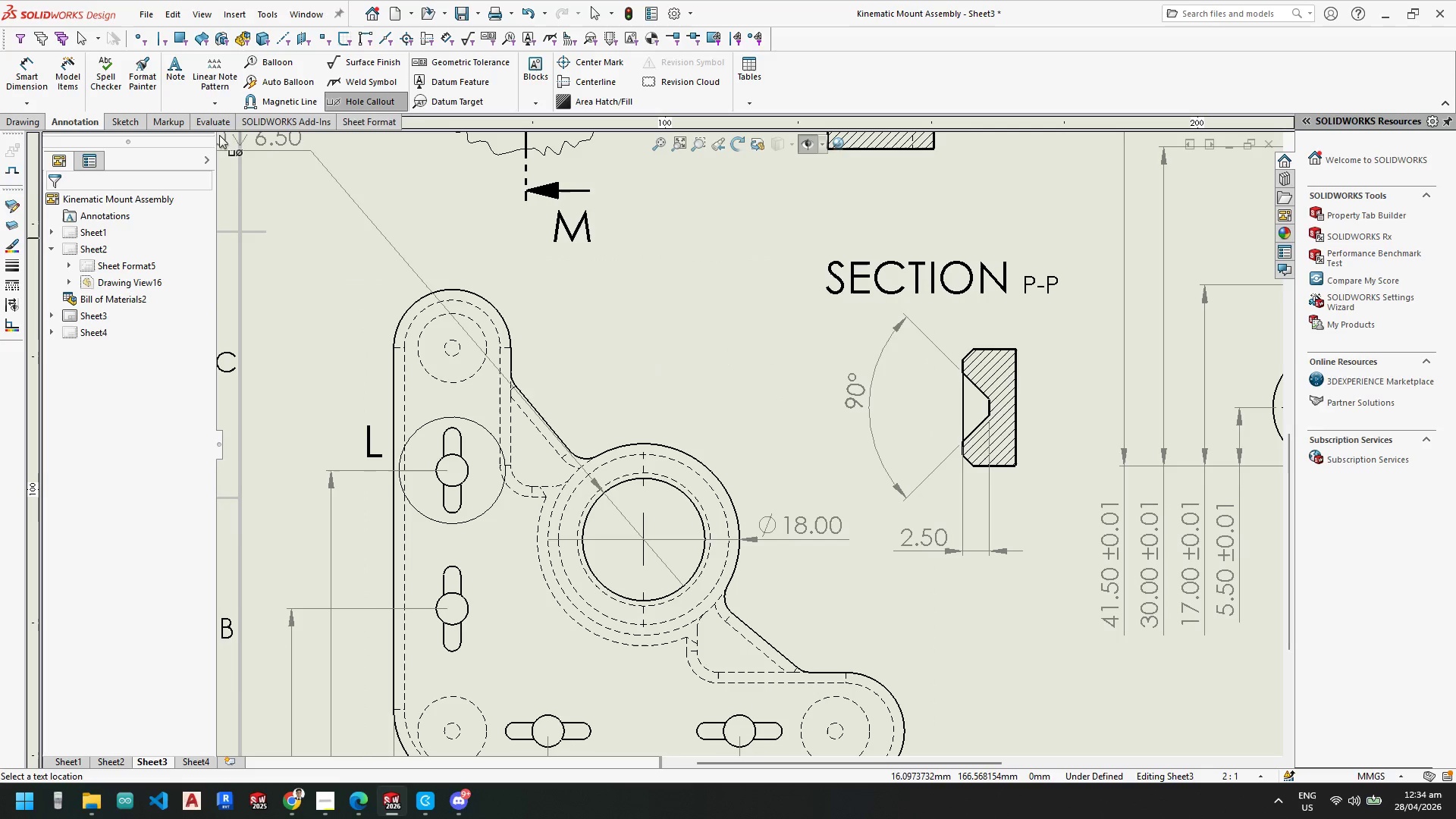 
key(Escape)
 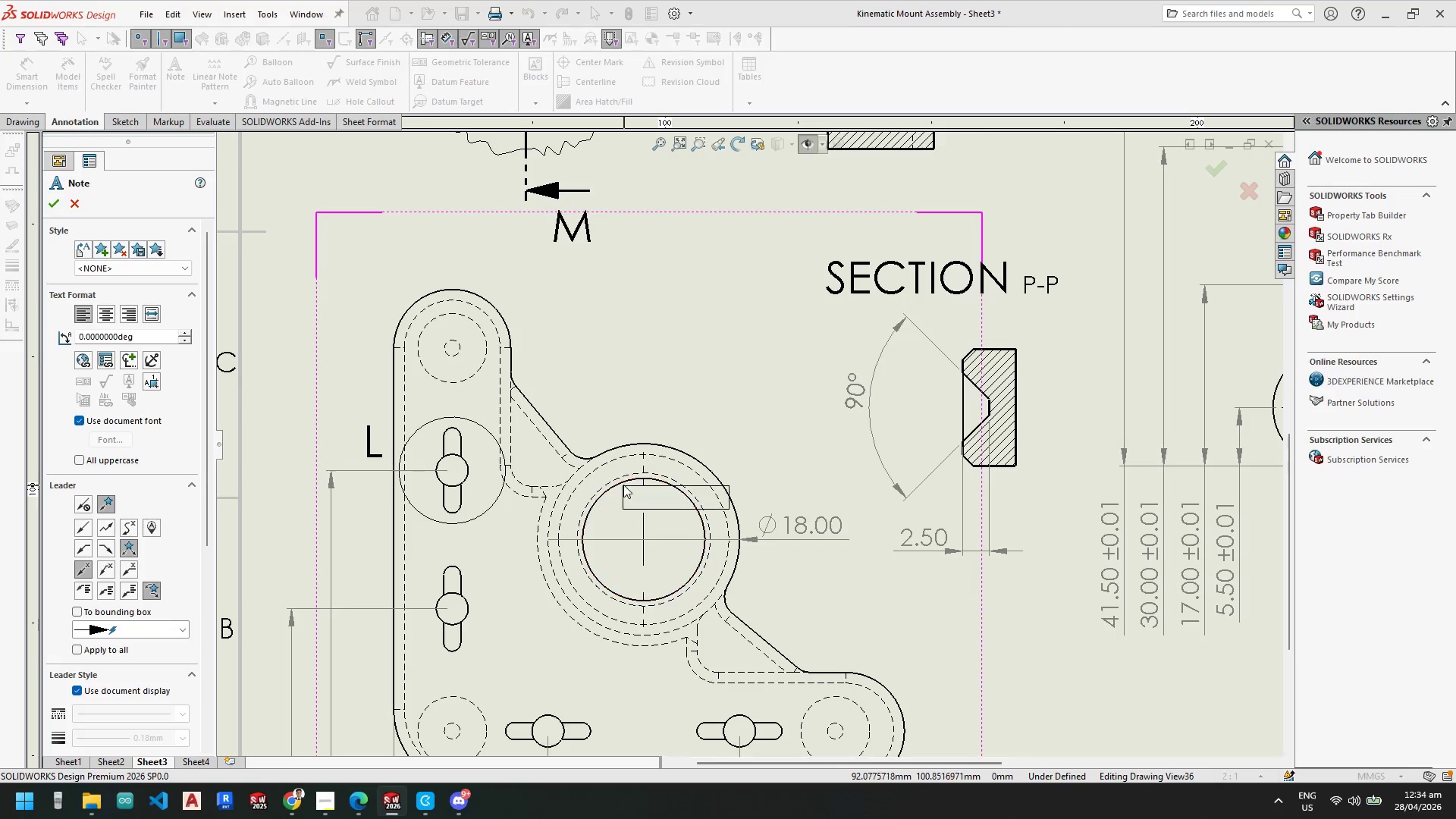 
wait(11.98)
 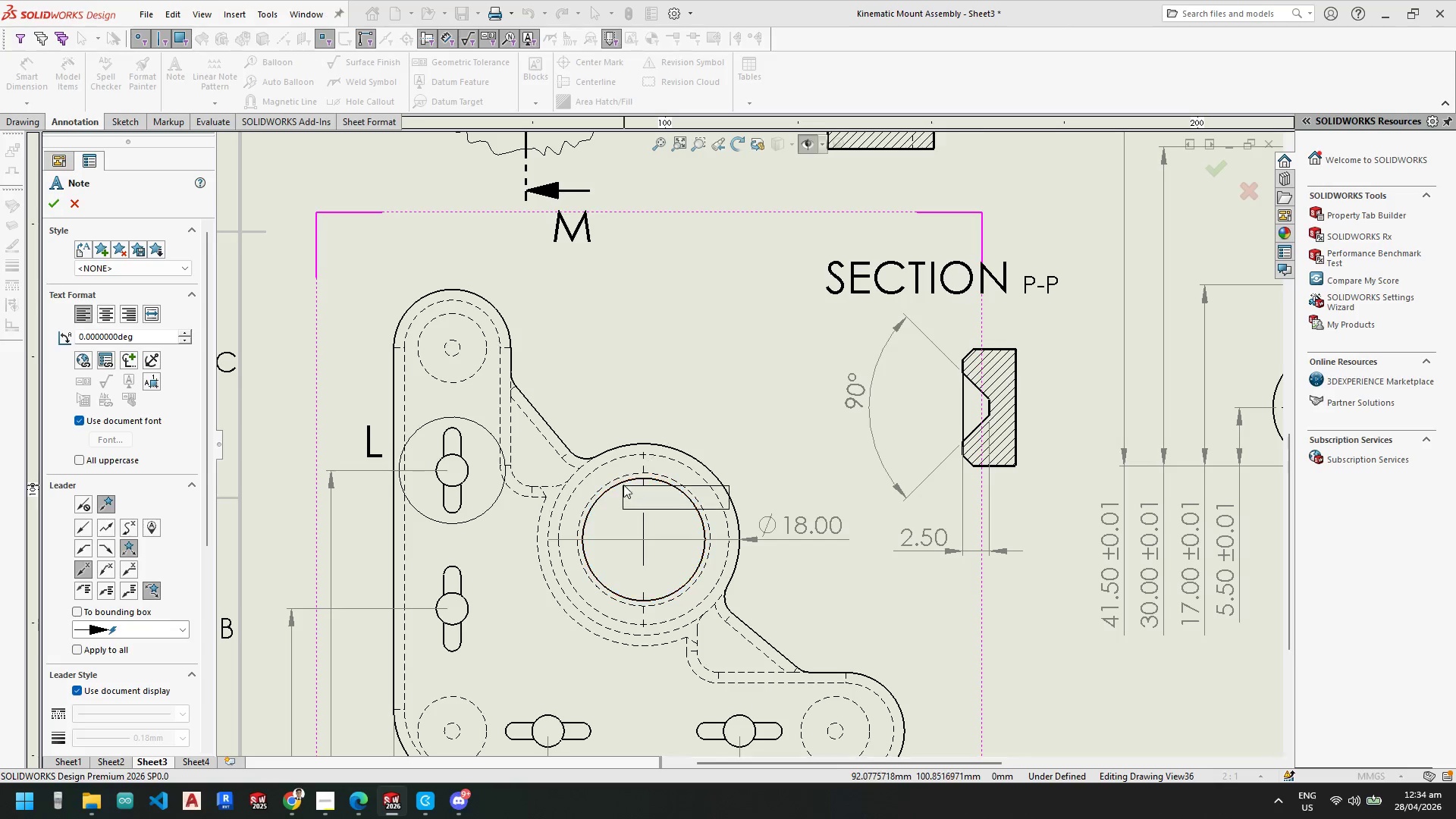 
left_click_drag(start_coordinate=[624, 481], to_coordinate=[695, 409])
 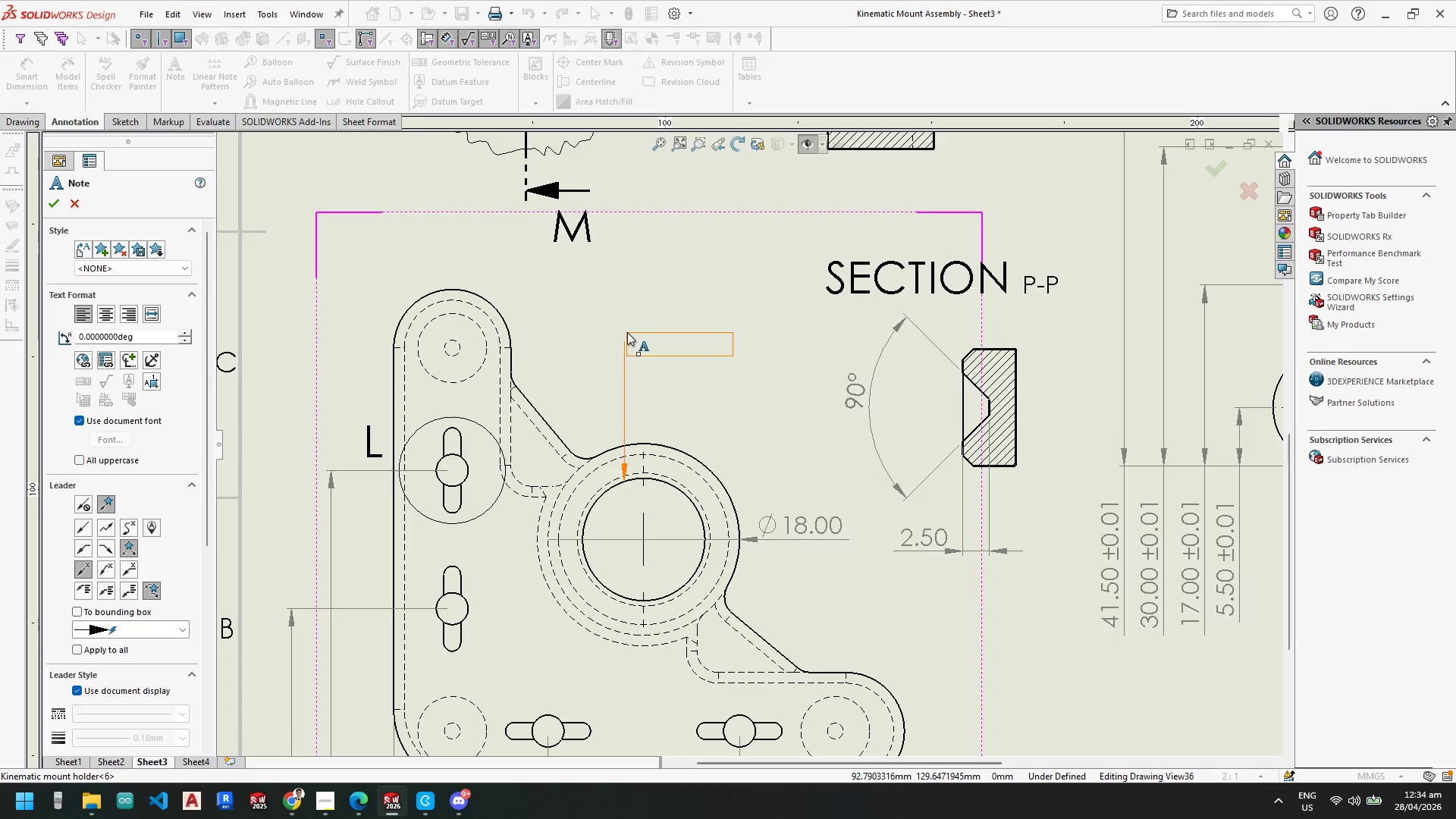 
left_click([627, 332])
 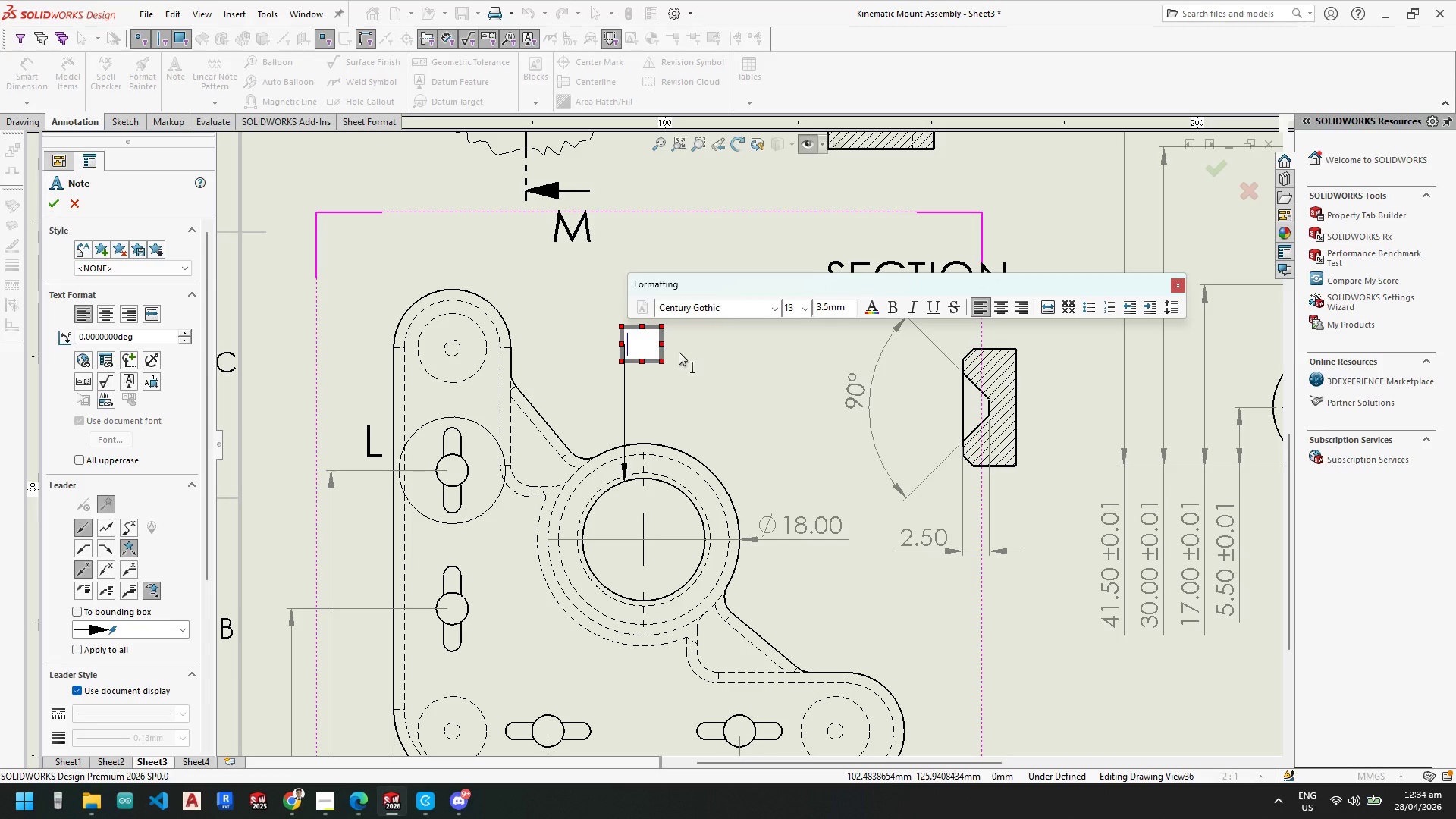 
type(m)
key(Backspace)
type(M12 - 0.5 )
 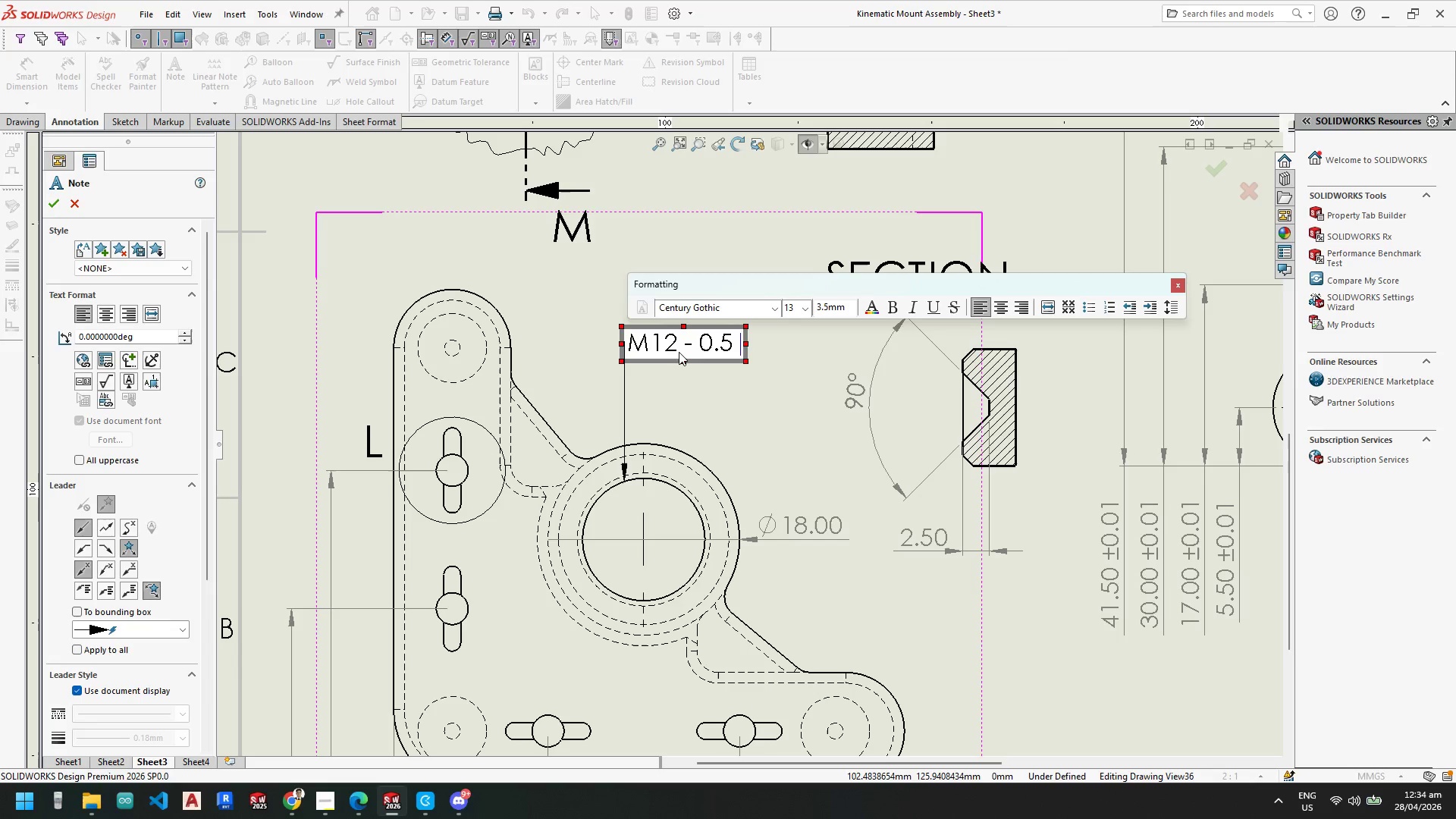 
left_click([301, 800])
 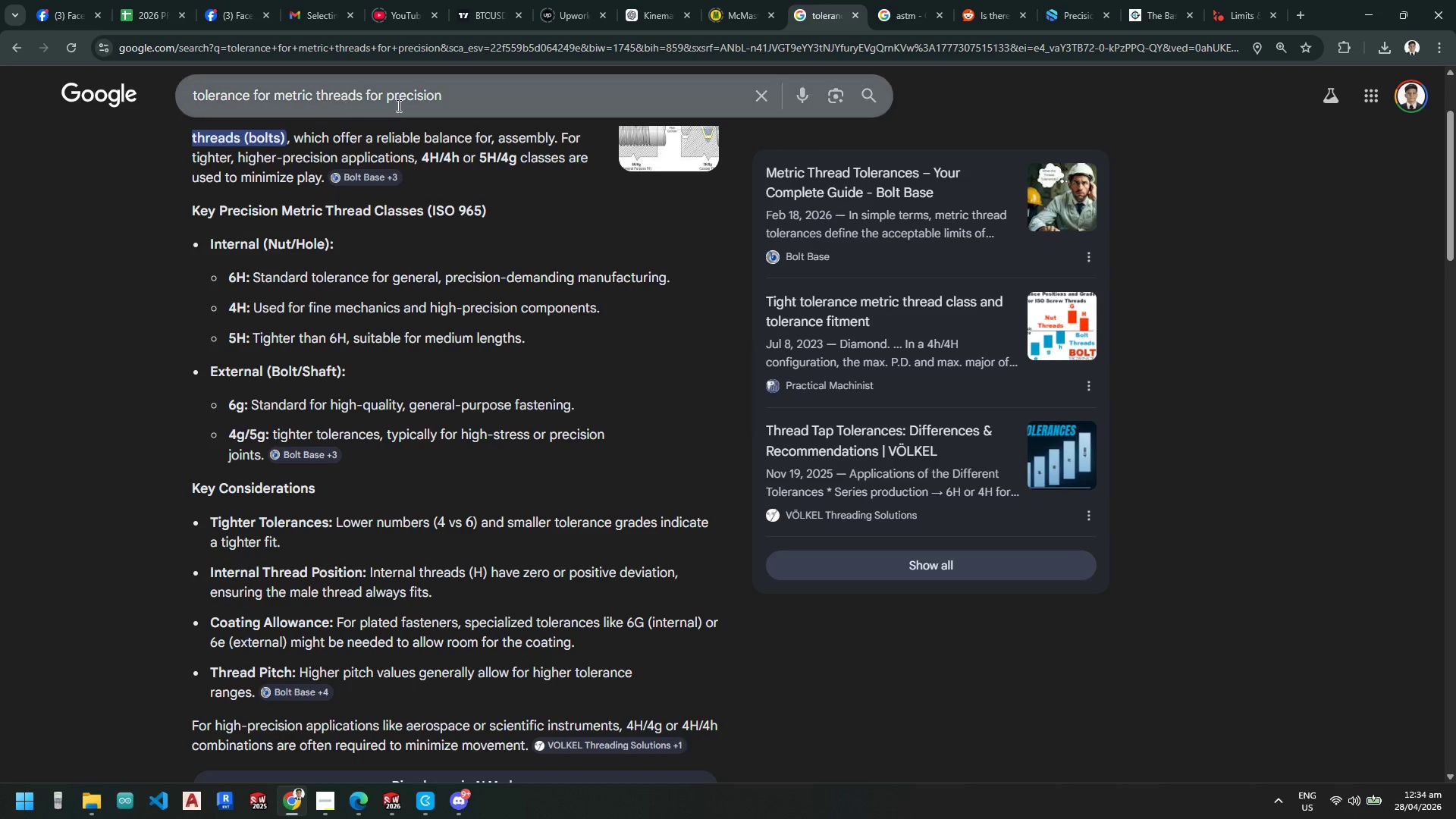 
left_click_drag(start_coordinate=[491, 101], to_coordinate=[49, 99])
 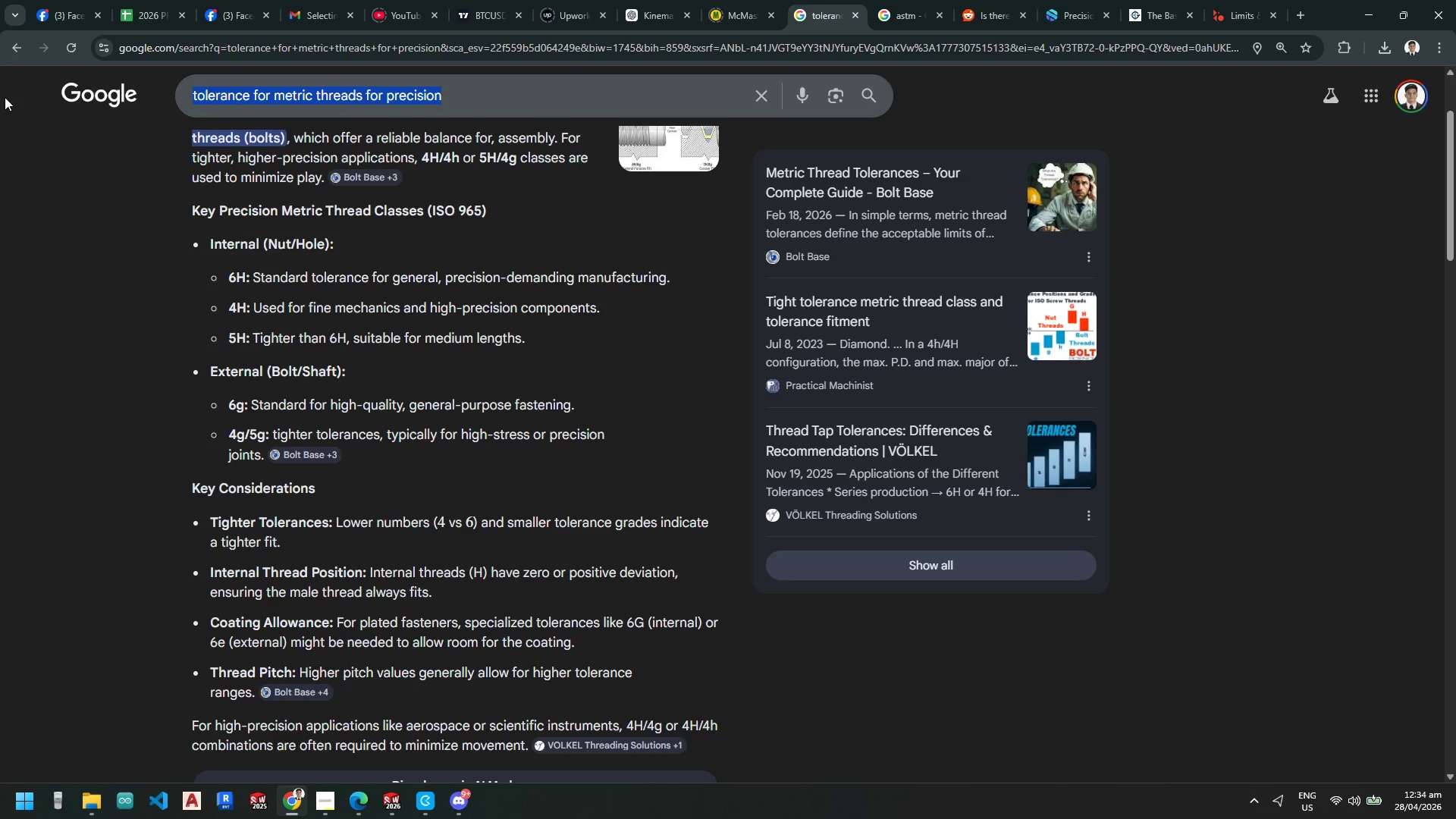 
scroll: coordinate [156, 163], scroll_direction: up, amount: 3.0
 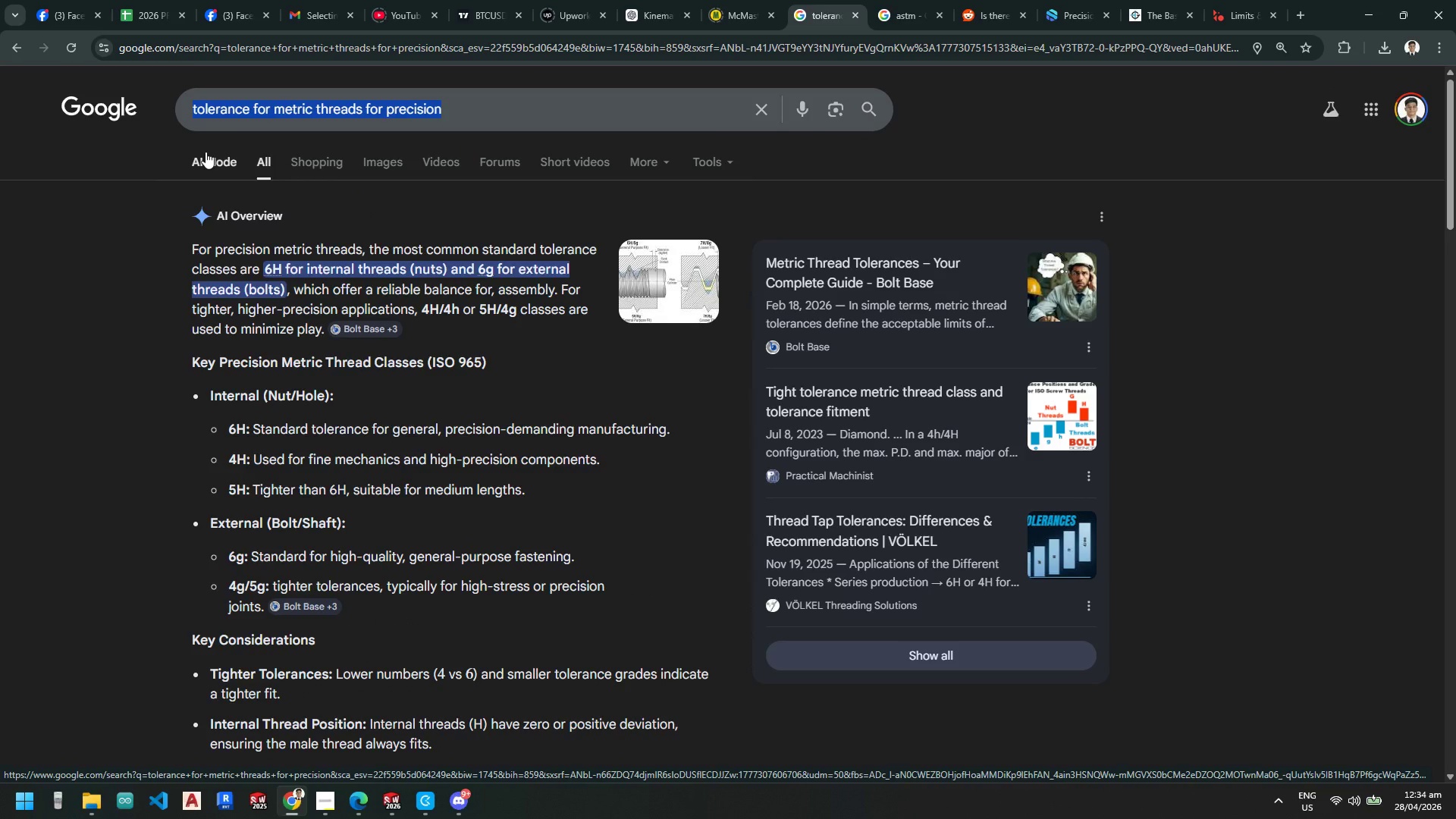 
left_click([372, 167])
 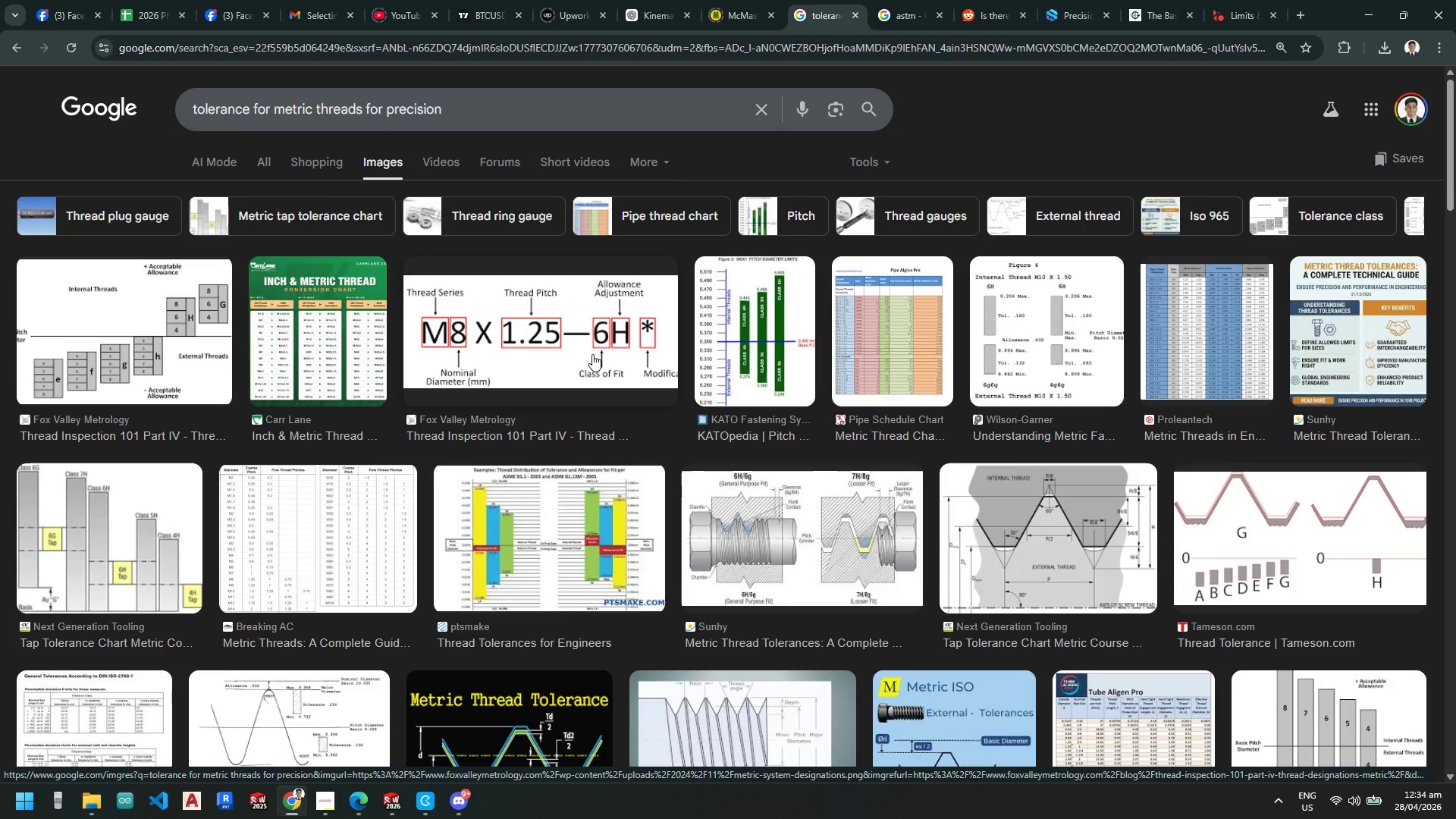 
wait(7.09)
 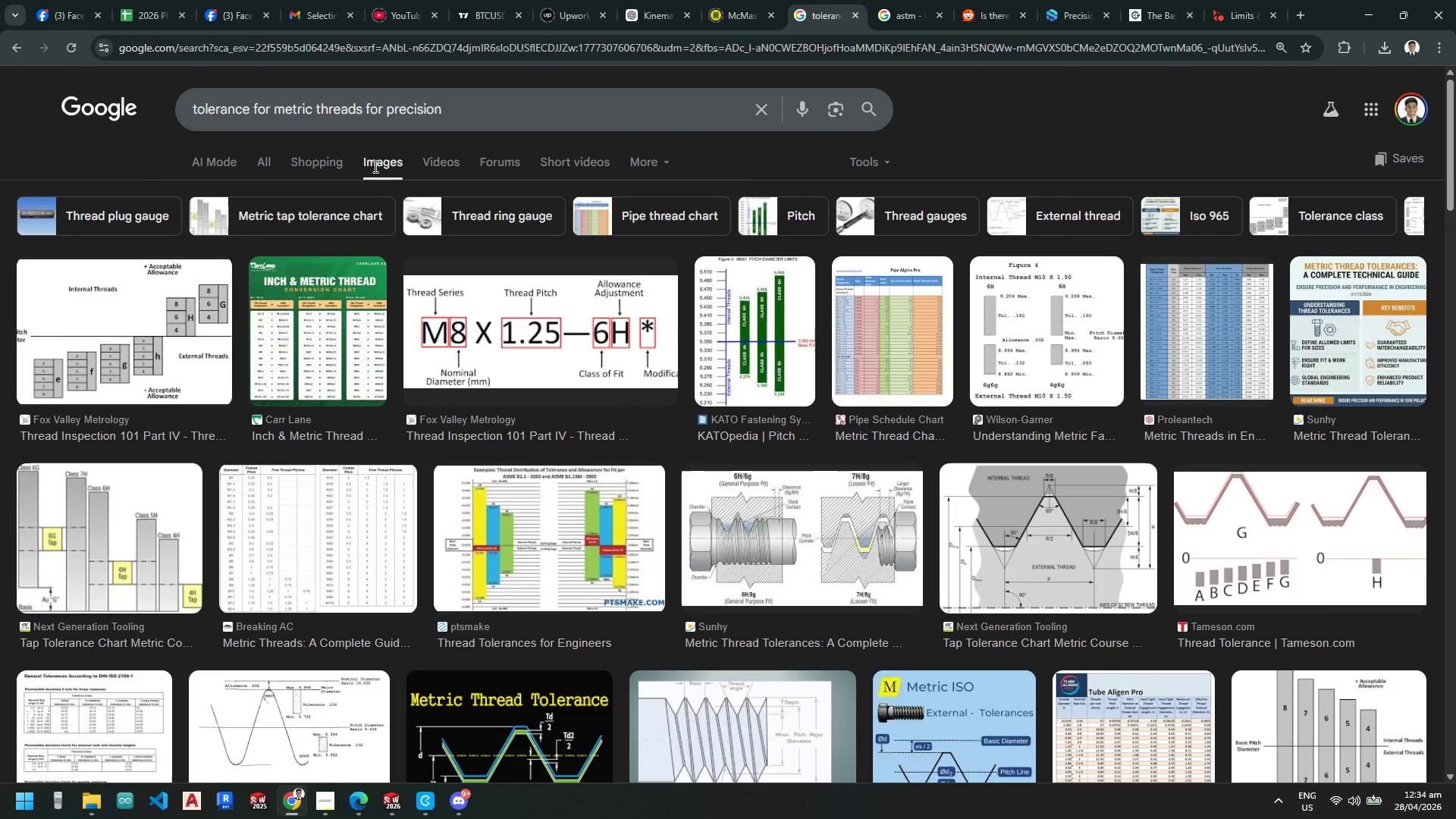 
left_click([1370, 10])
 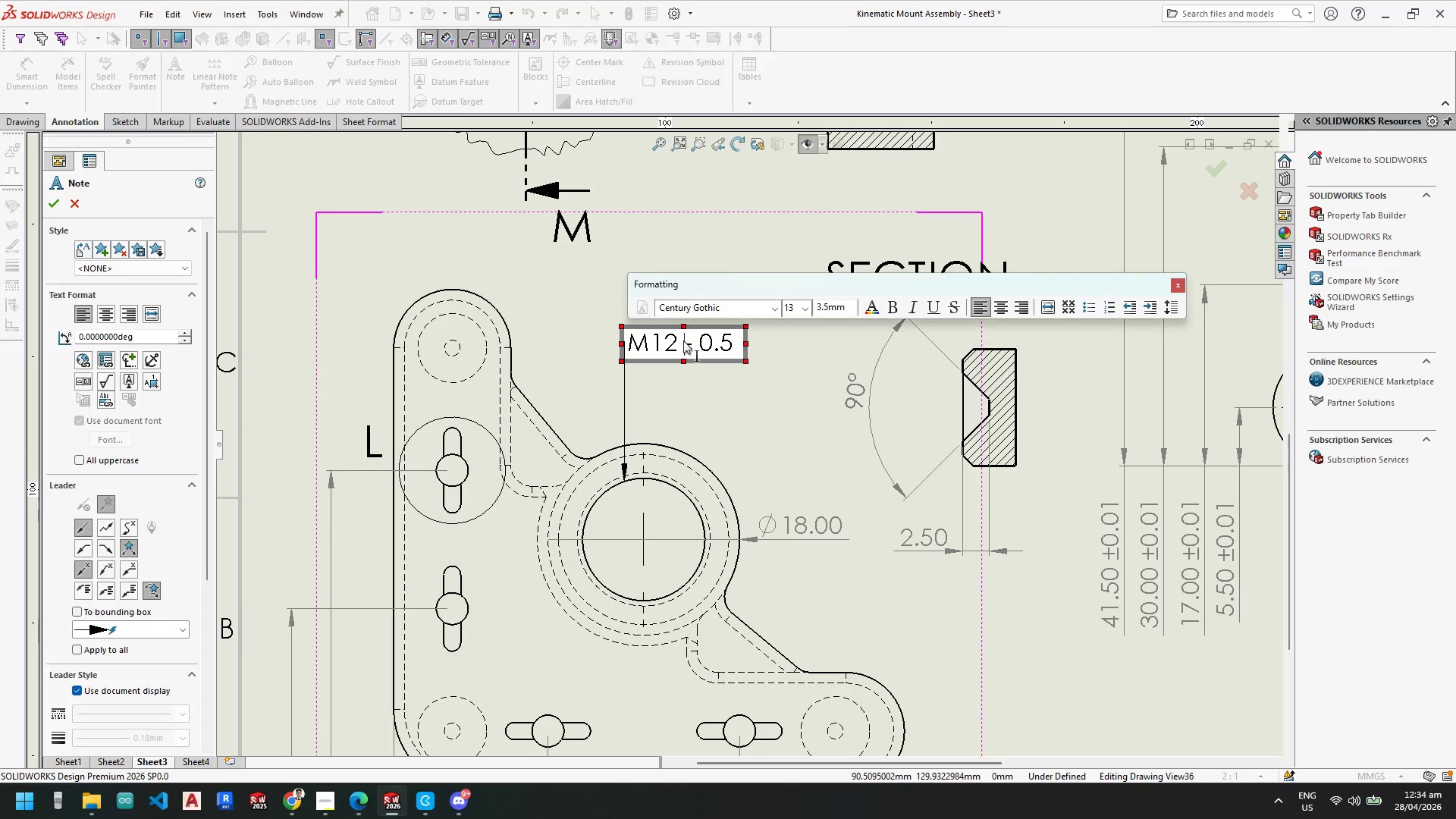 
left_click_drag(start_coordinate=[698, 345], to_coordinate=[686, 346])
 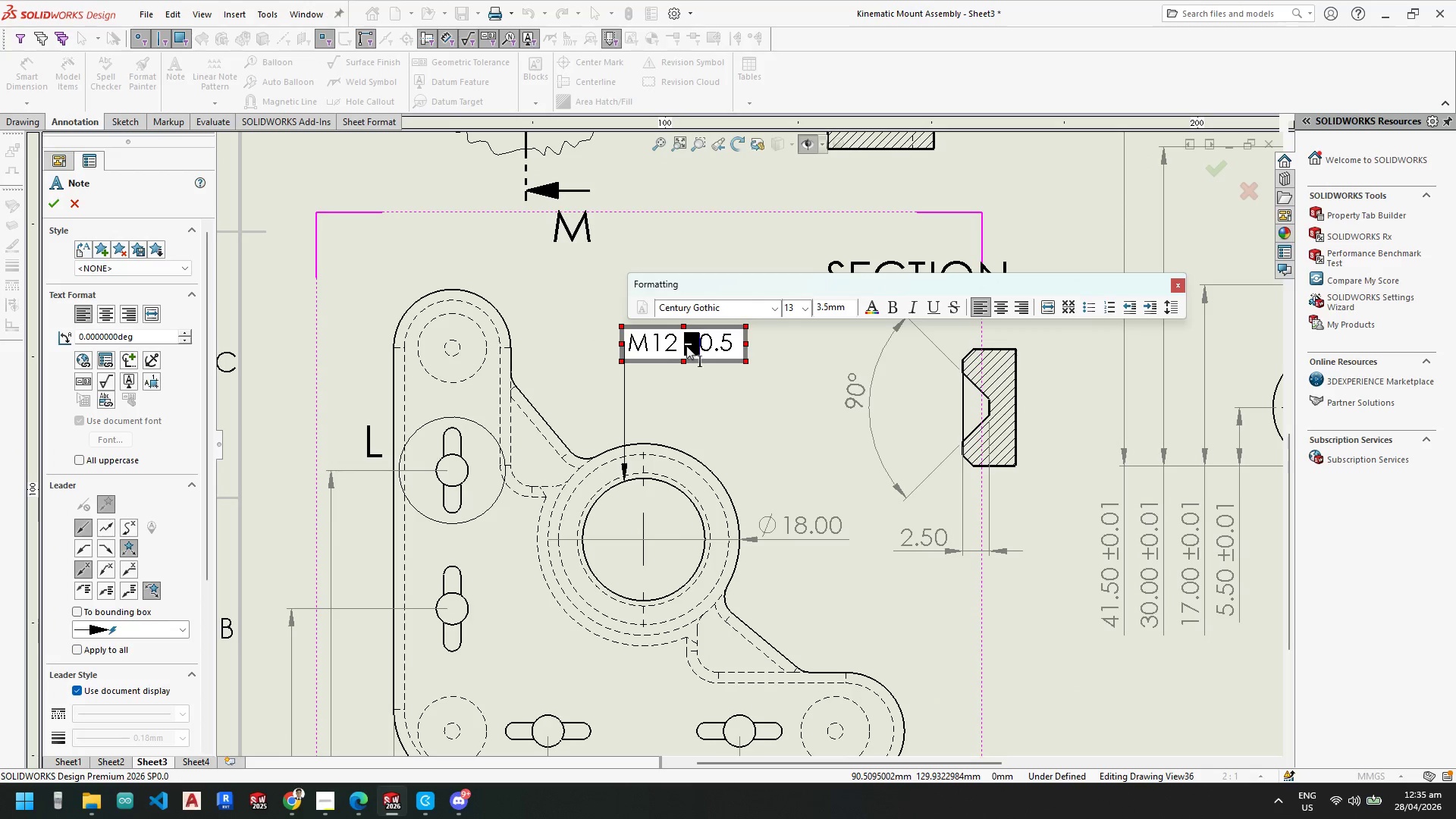 
key(X)
 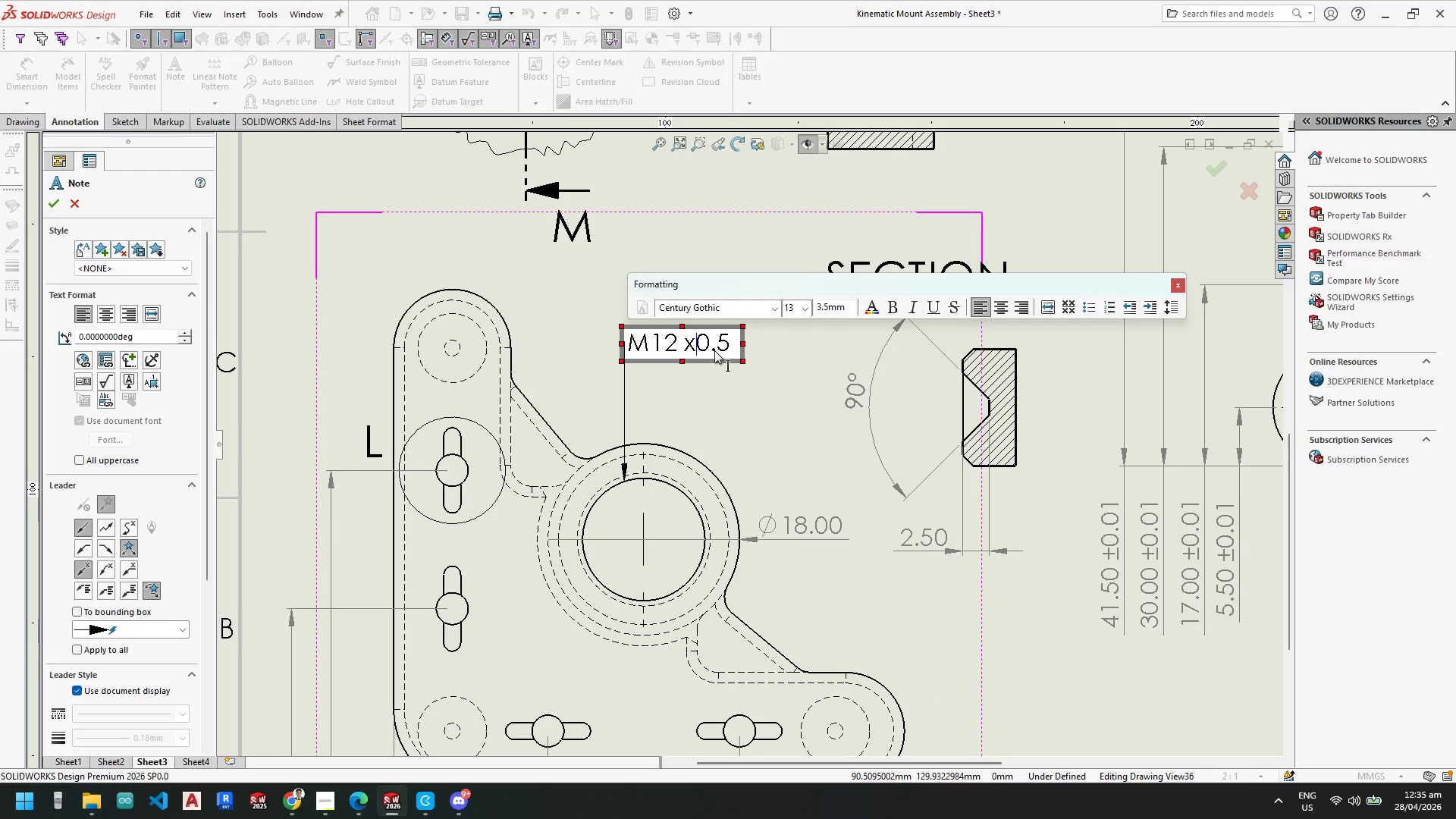 
key(Space)
 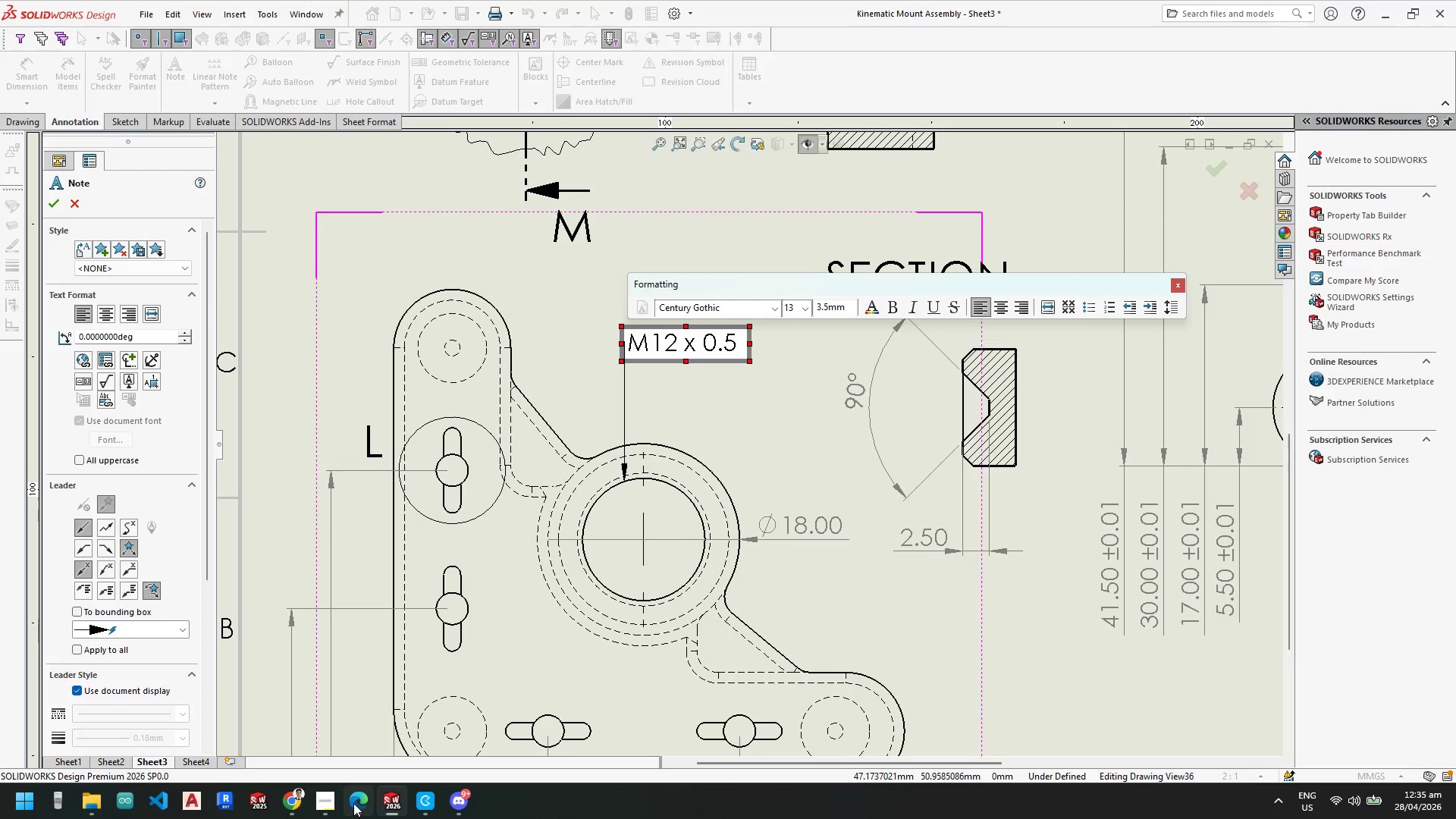 
left_click([295, 802])
 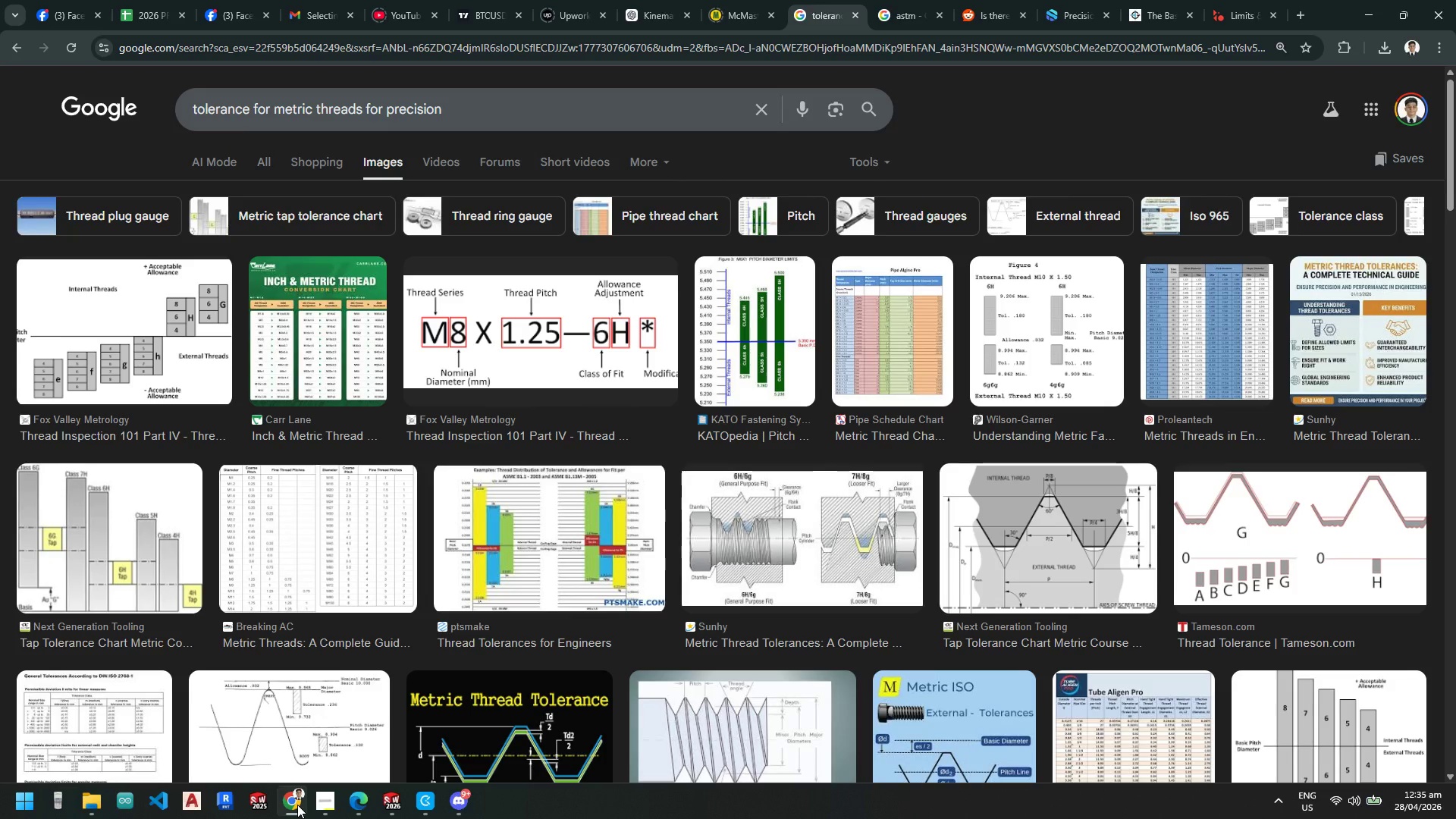 
wait(7.36)
 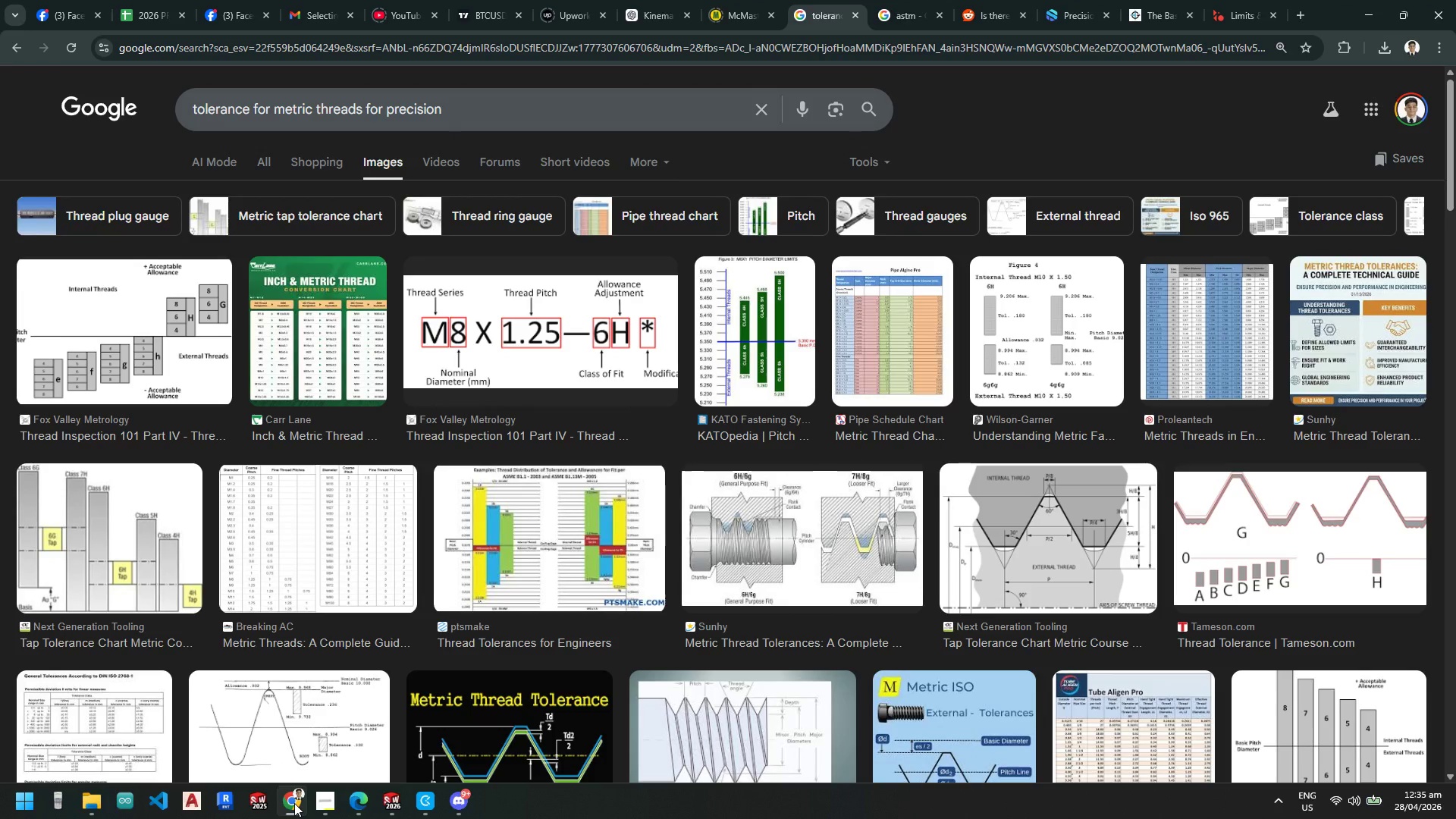 
left_click([297, 805])
 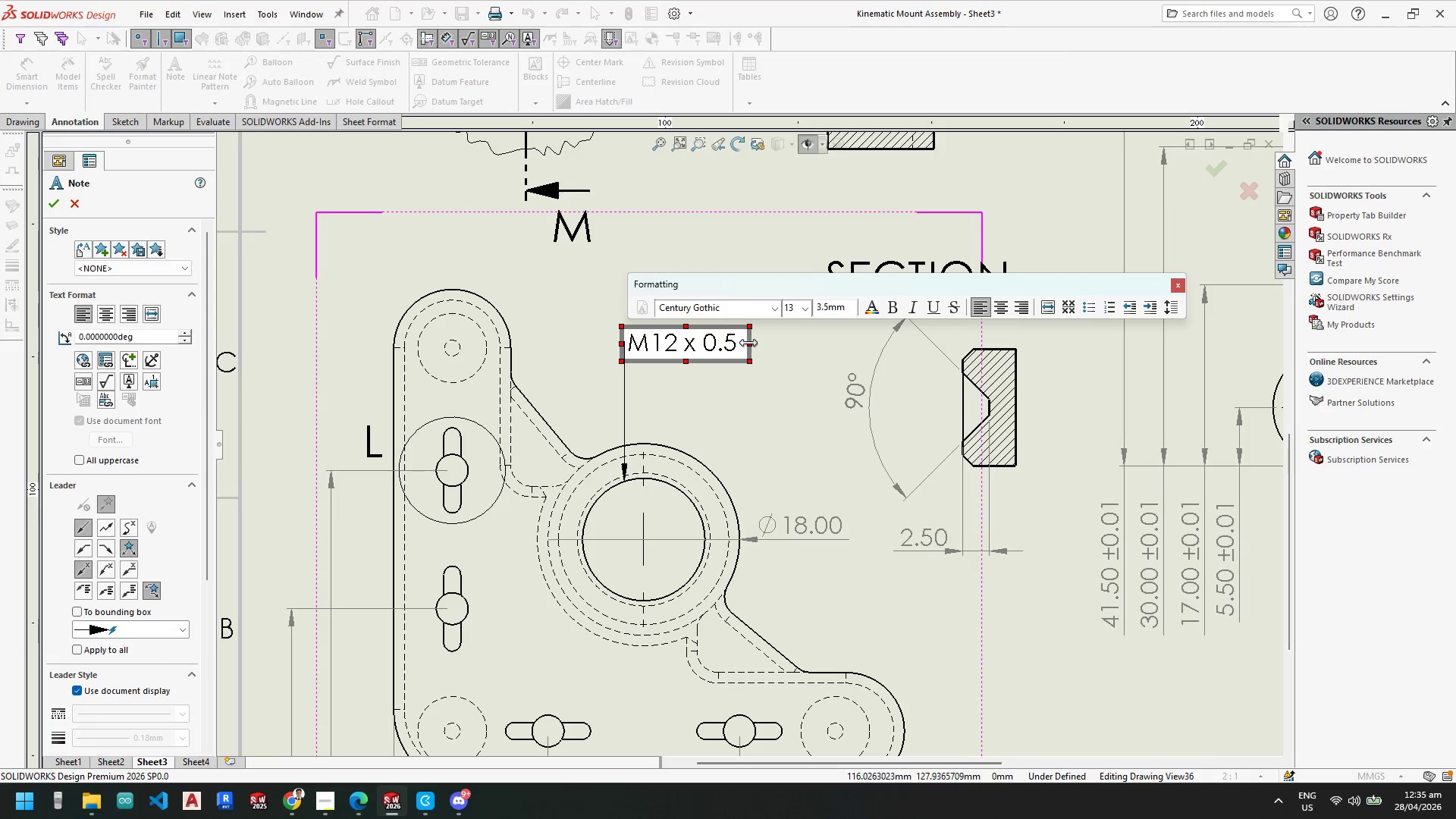 
left_click([739, 346])
 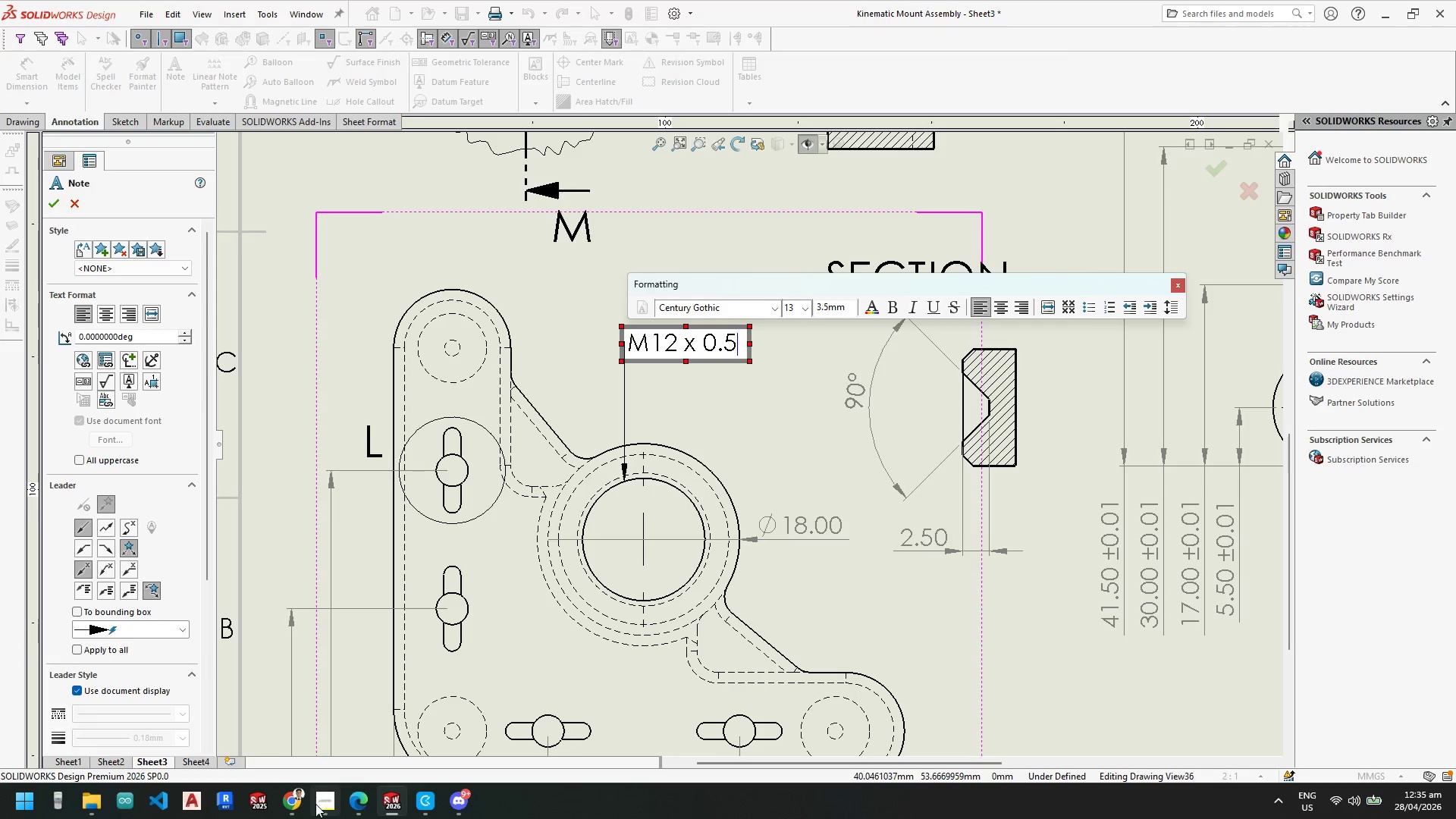 
left_click([303, 811])
 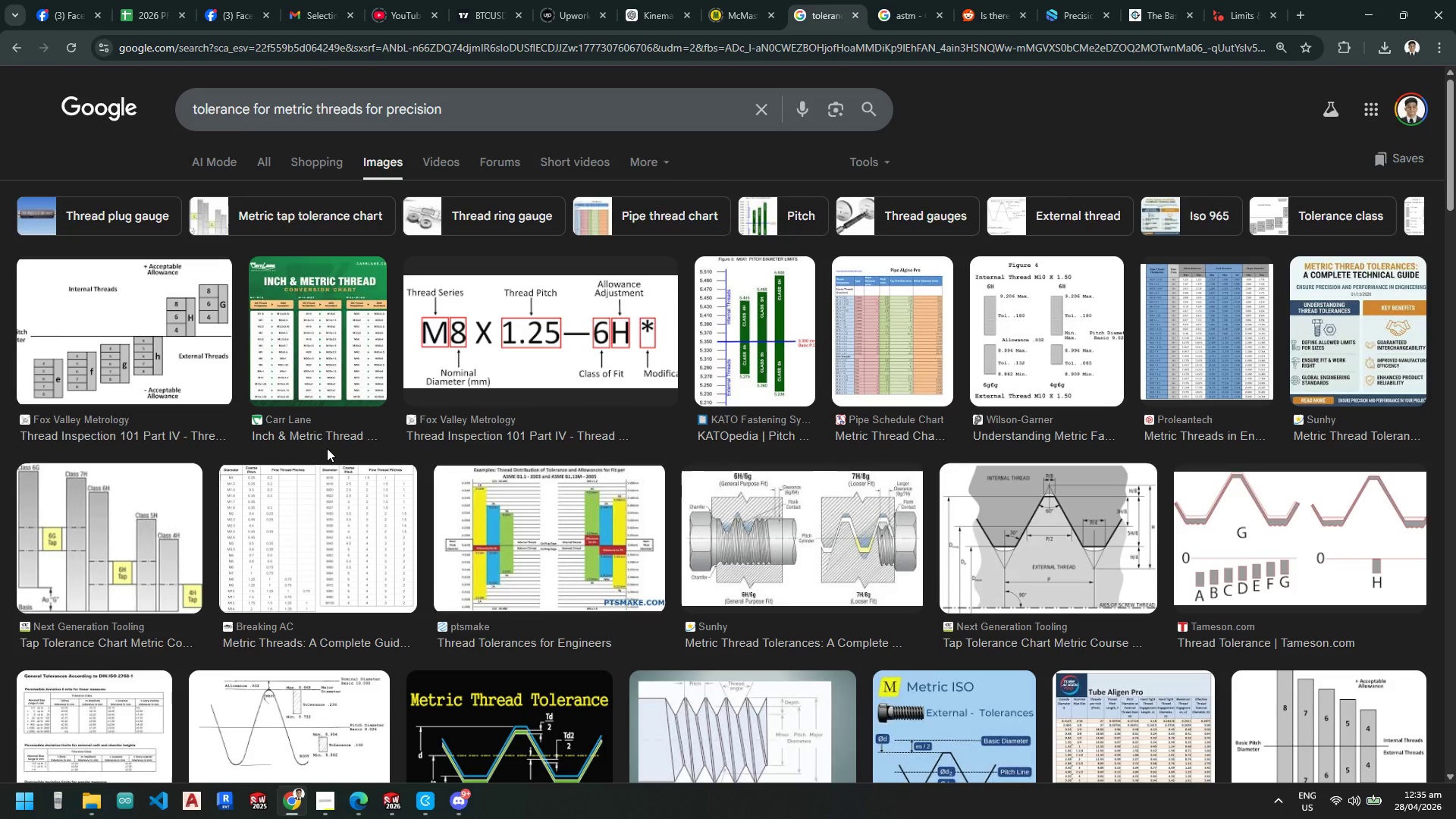 
wait(5.09)
 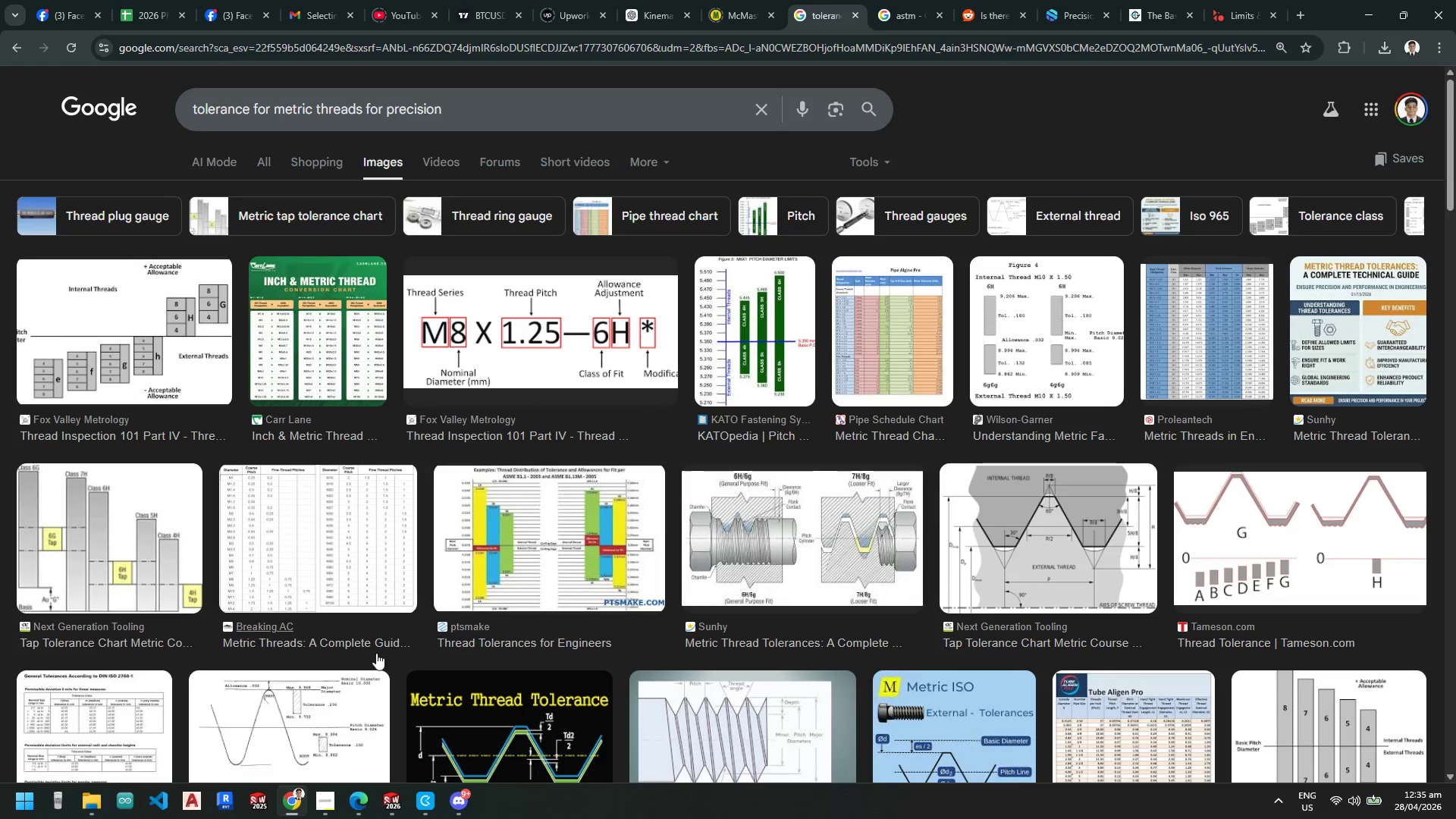 
left_click([1210, 374])
 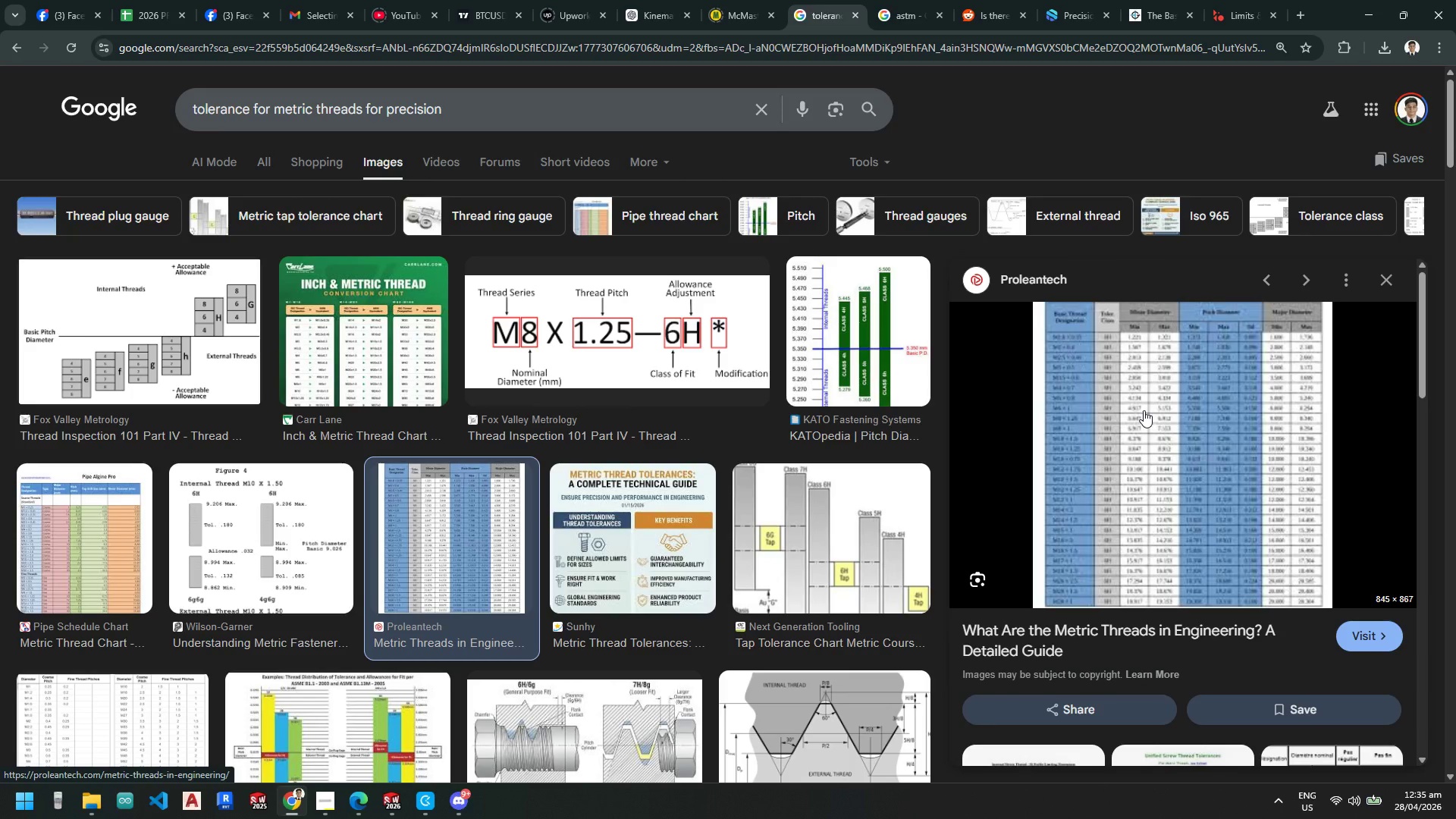 
left_click([1144, 410])
 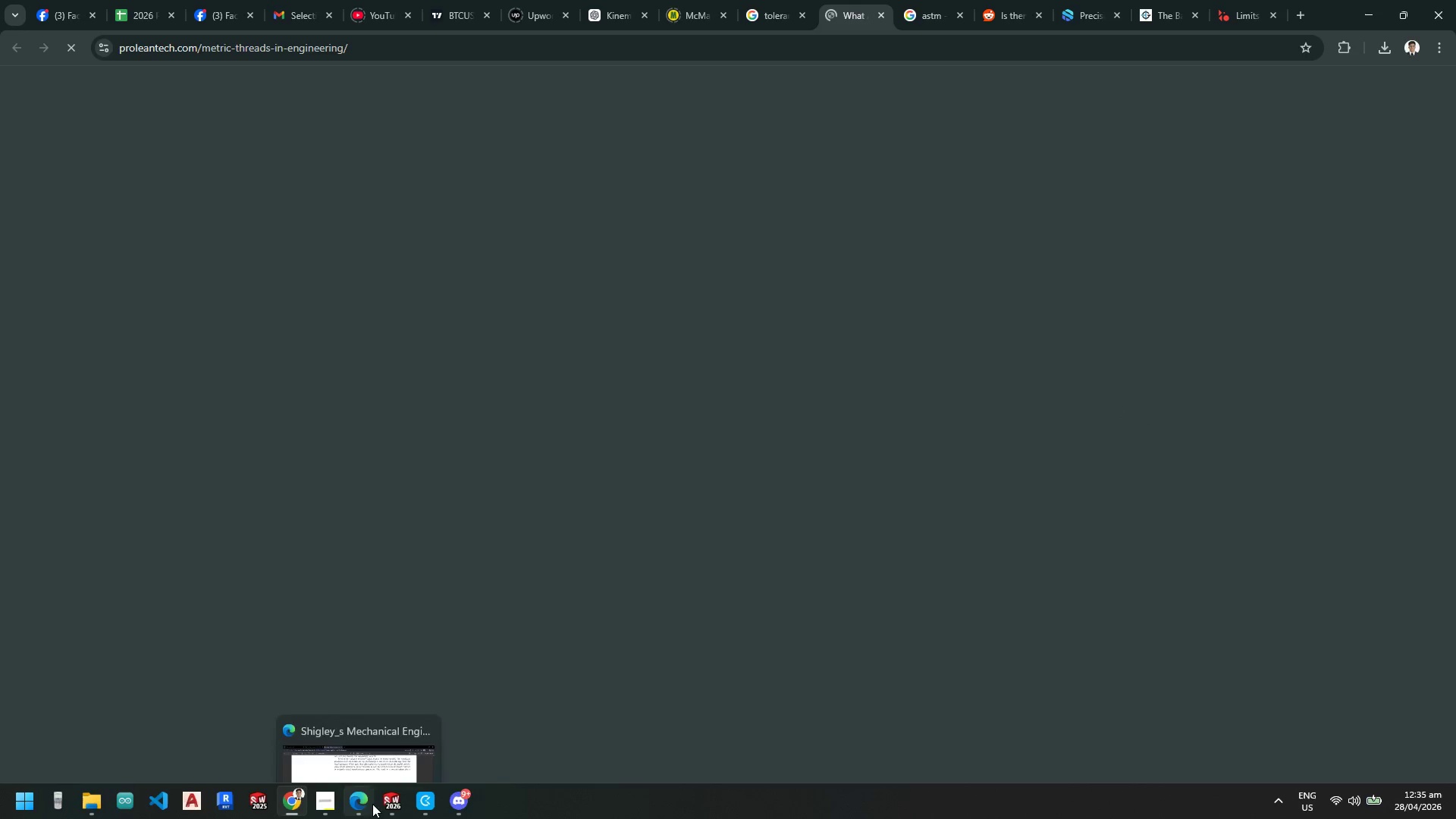 
left_click([329, 803])